 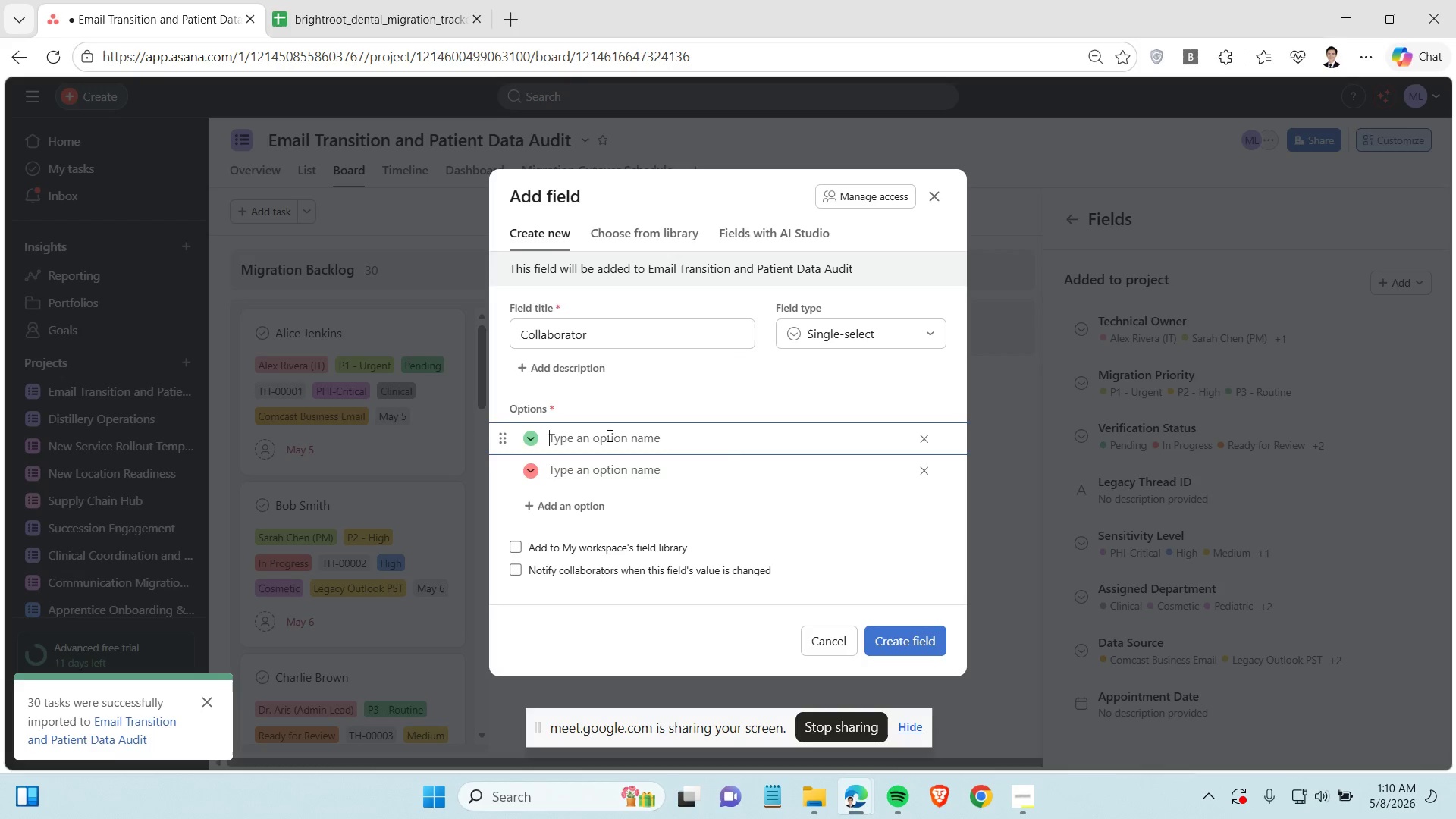 
left_click([429, 25])
 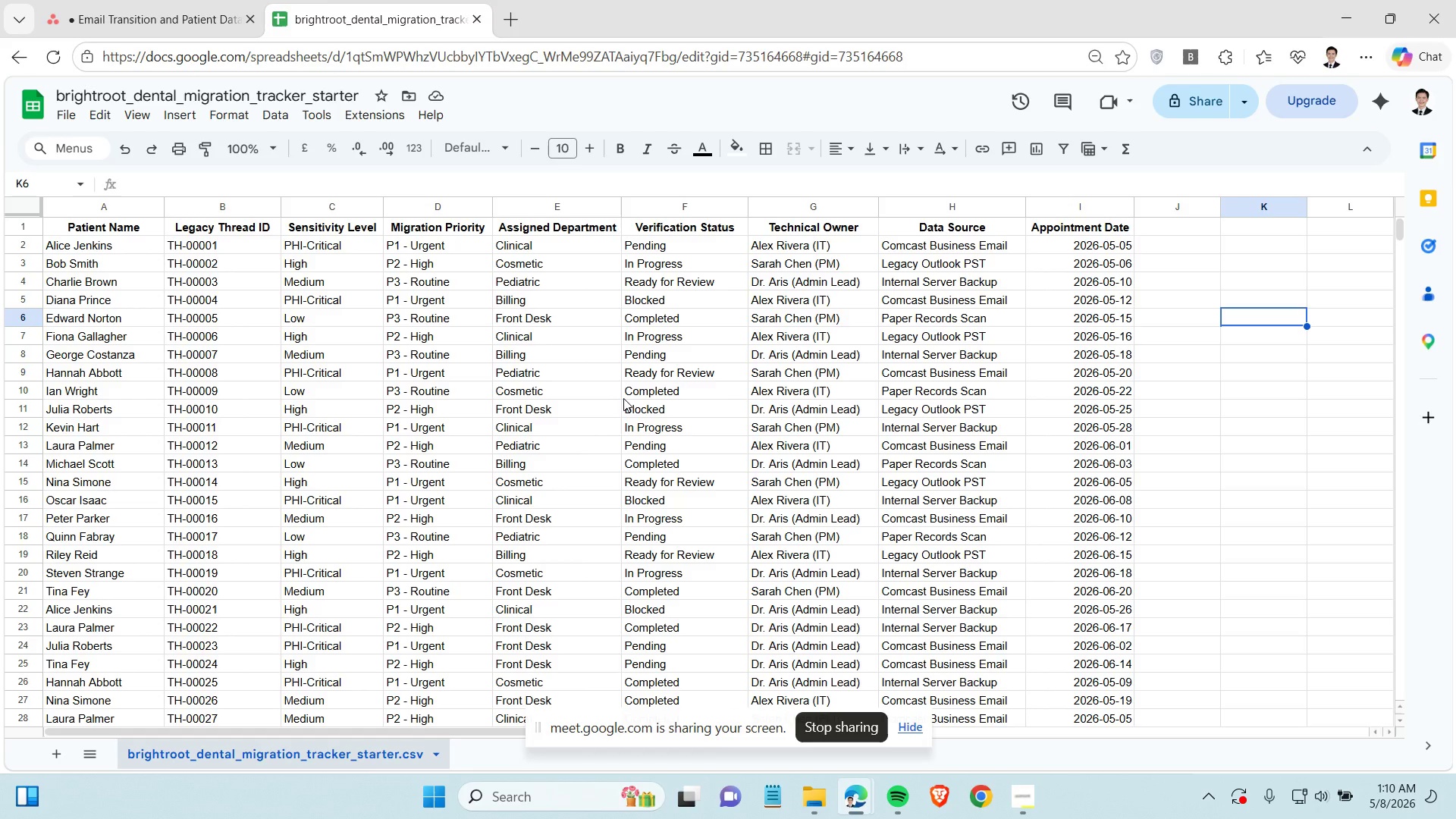 
wait(26.75)
 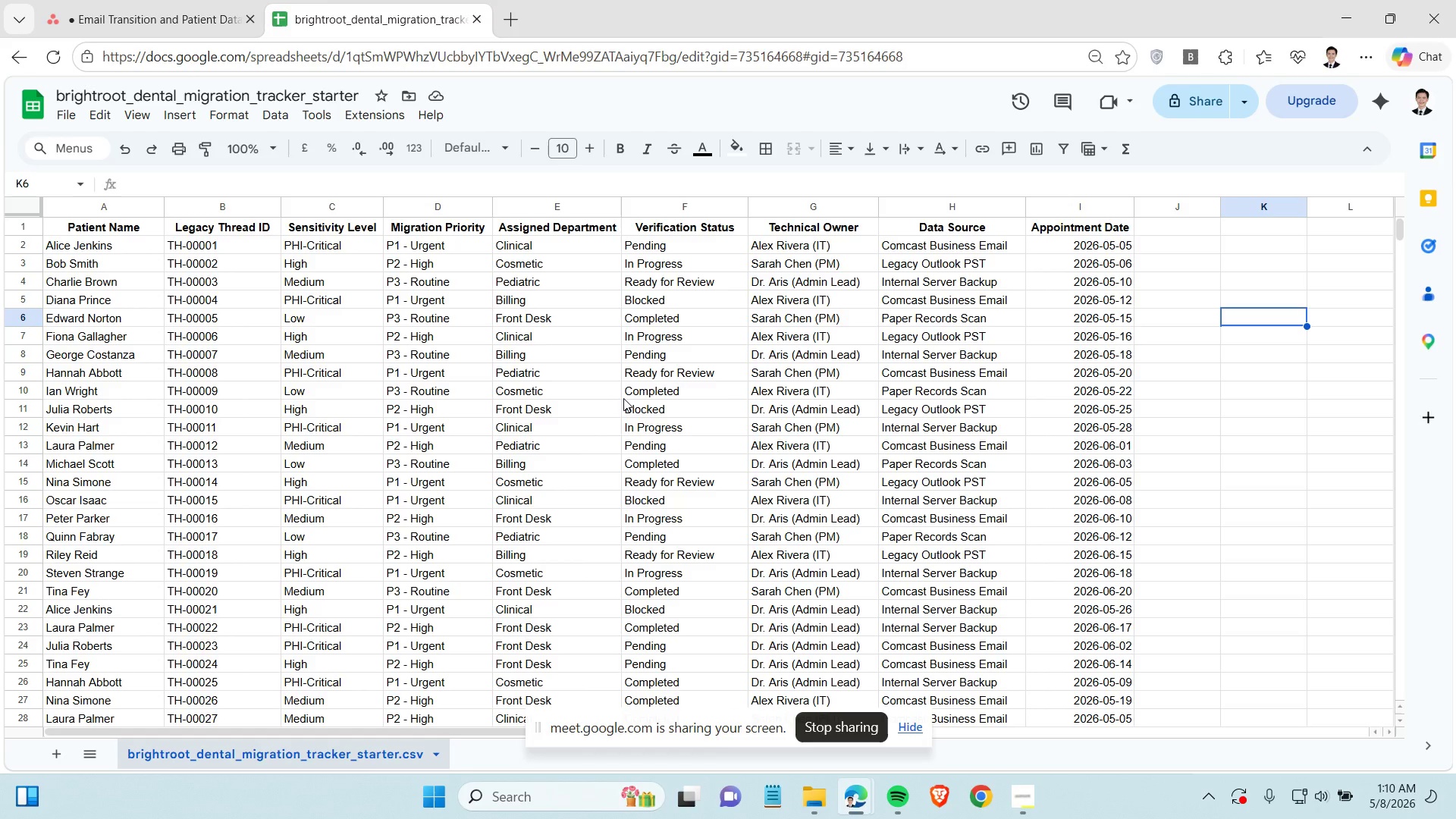 
left_click([174, 5])
 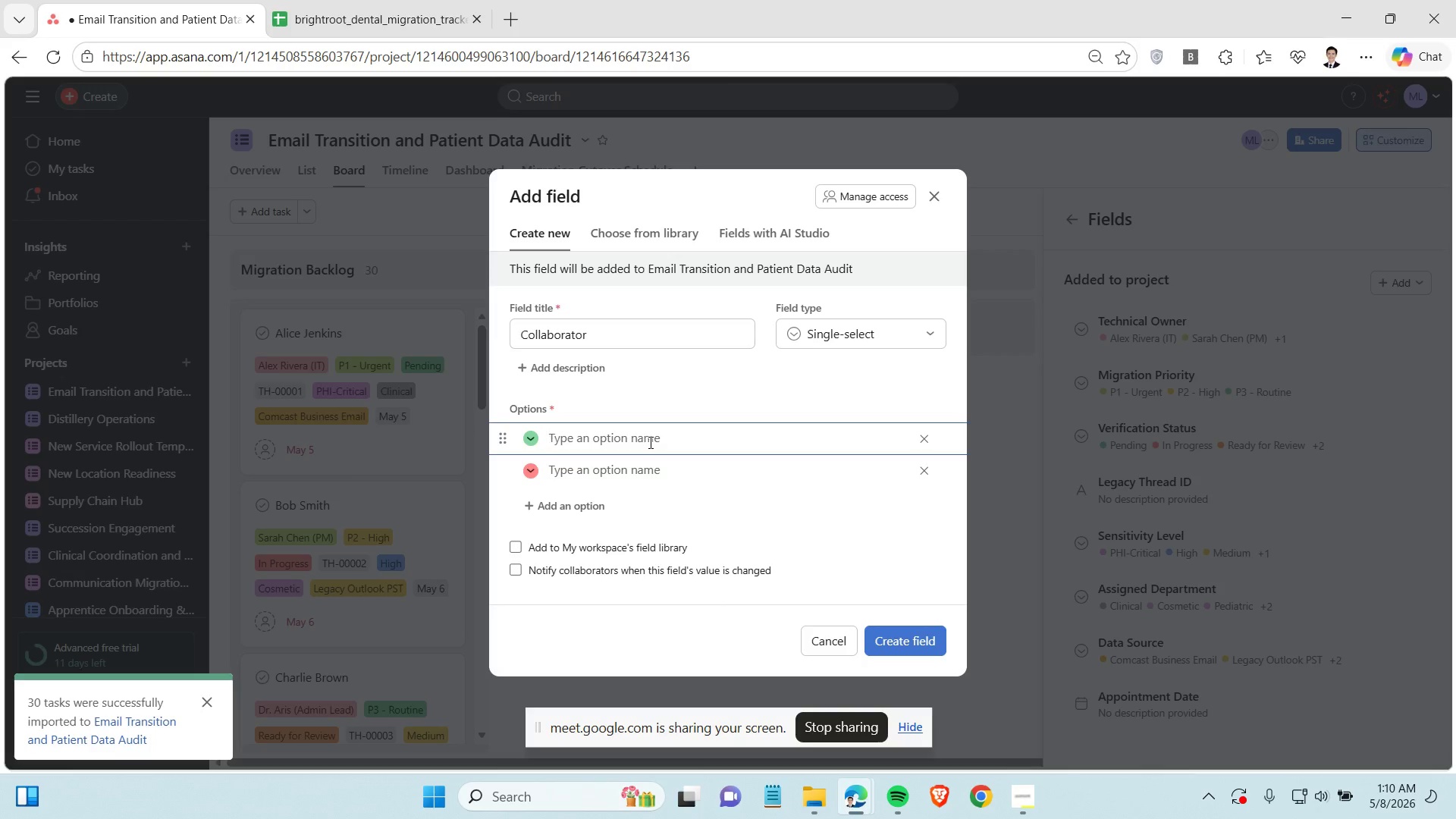 
type(Admin Lead)
 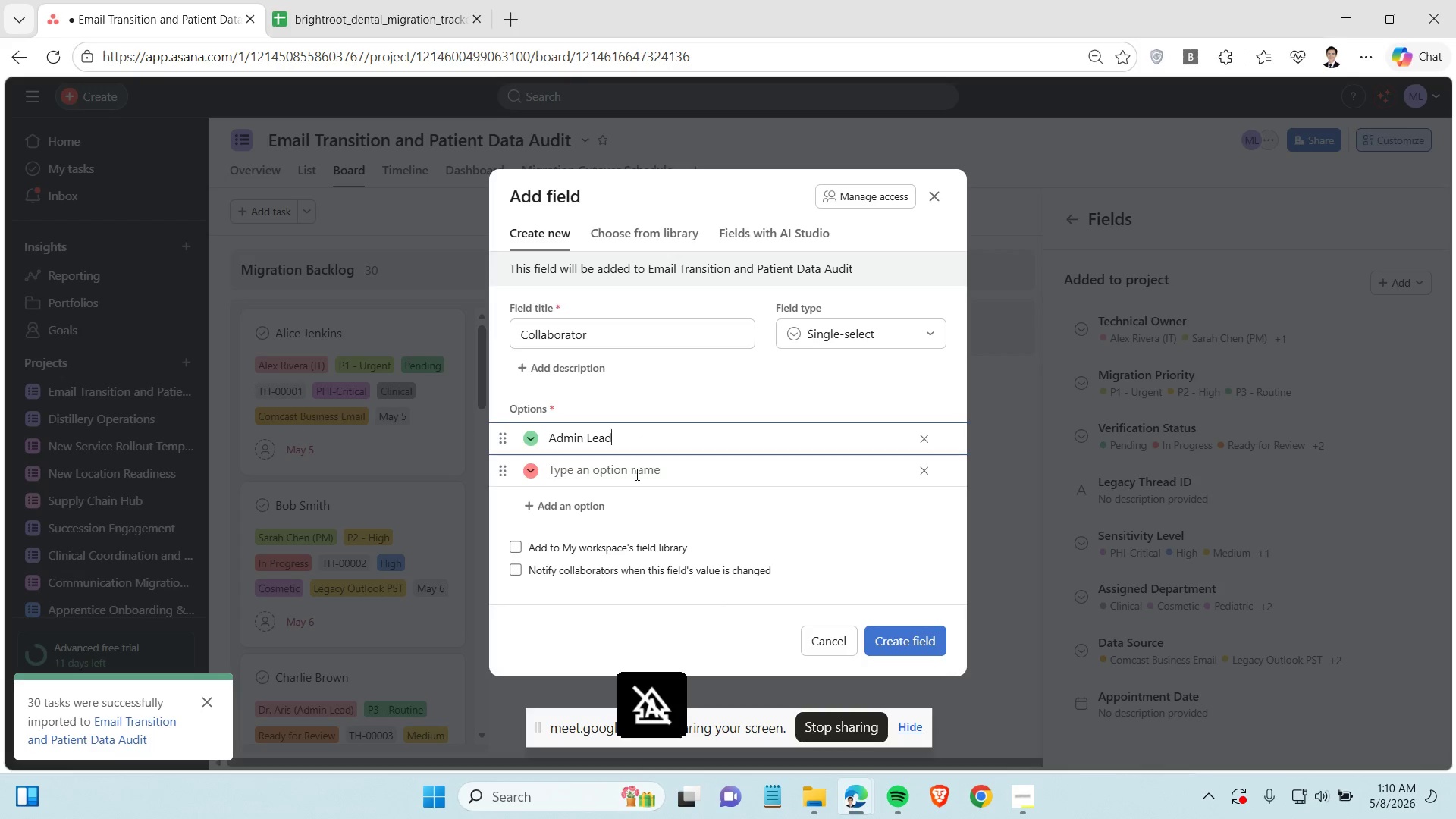 
left_click([635, 474])
 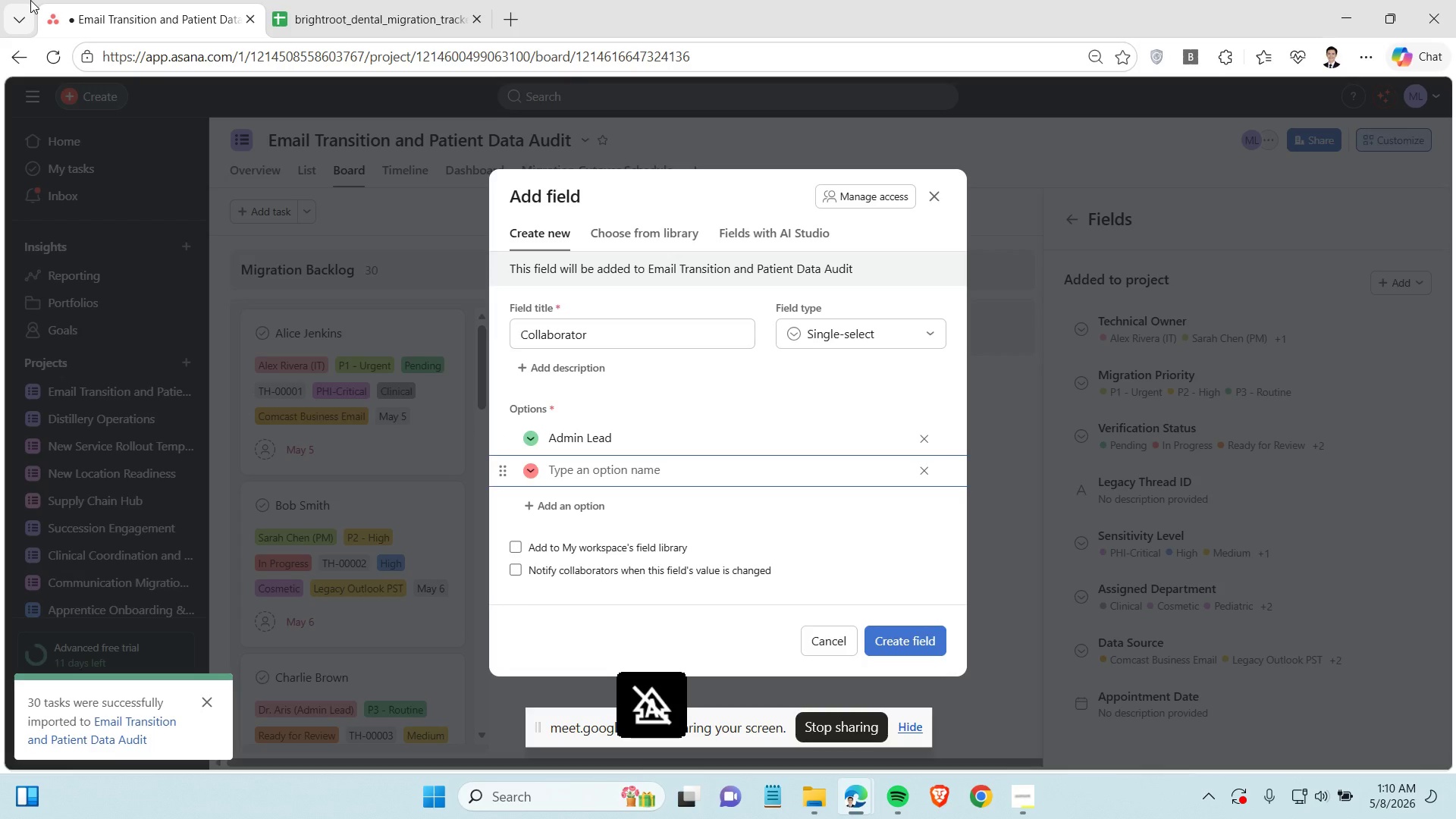 
left_click([352, 8])
 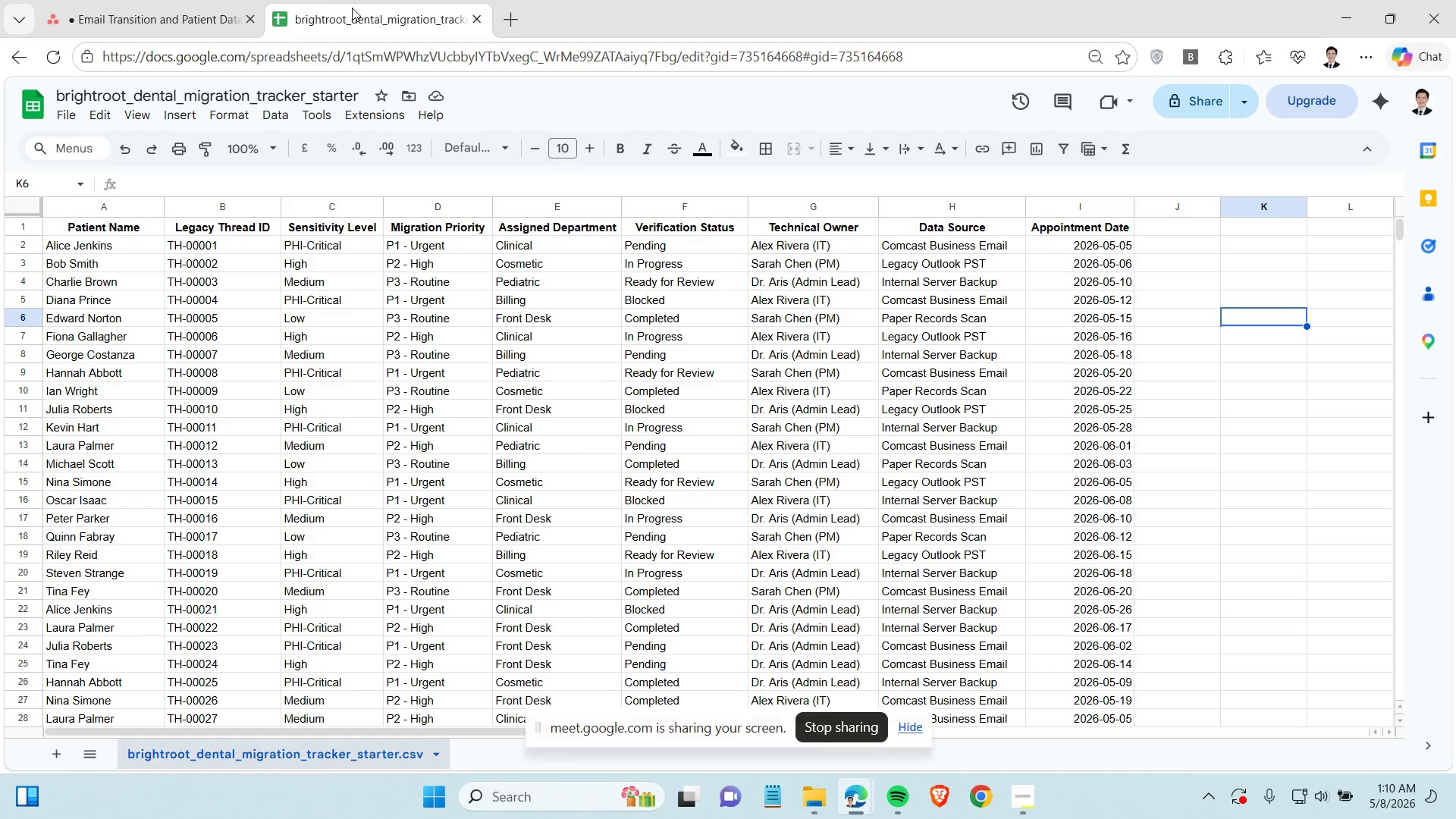 
left_click([161, 17])
 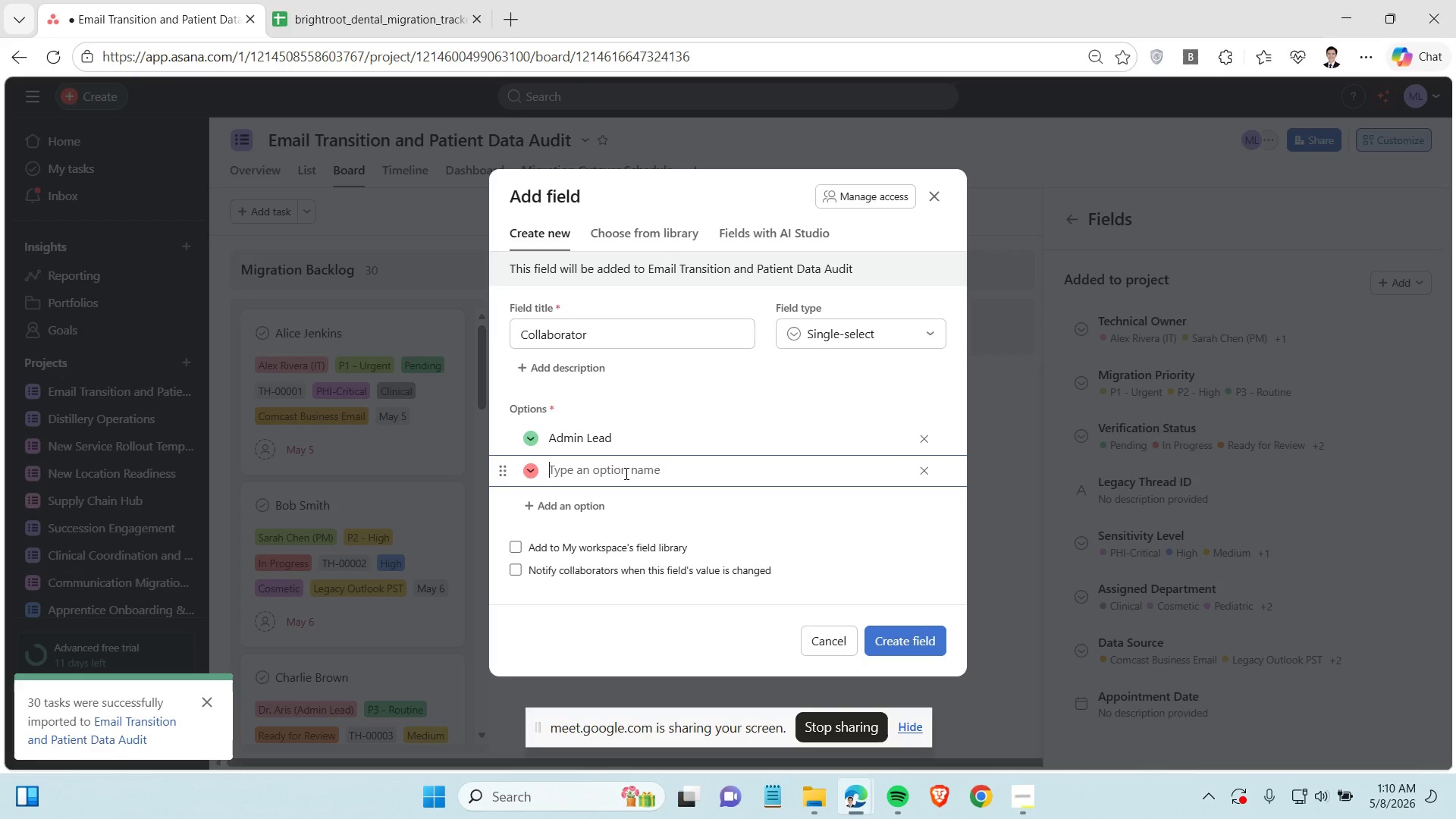 
type(IT Lead)
 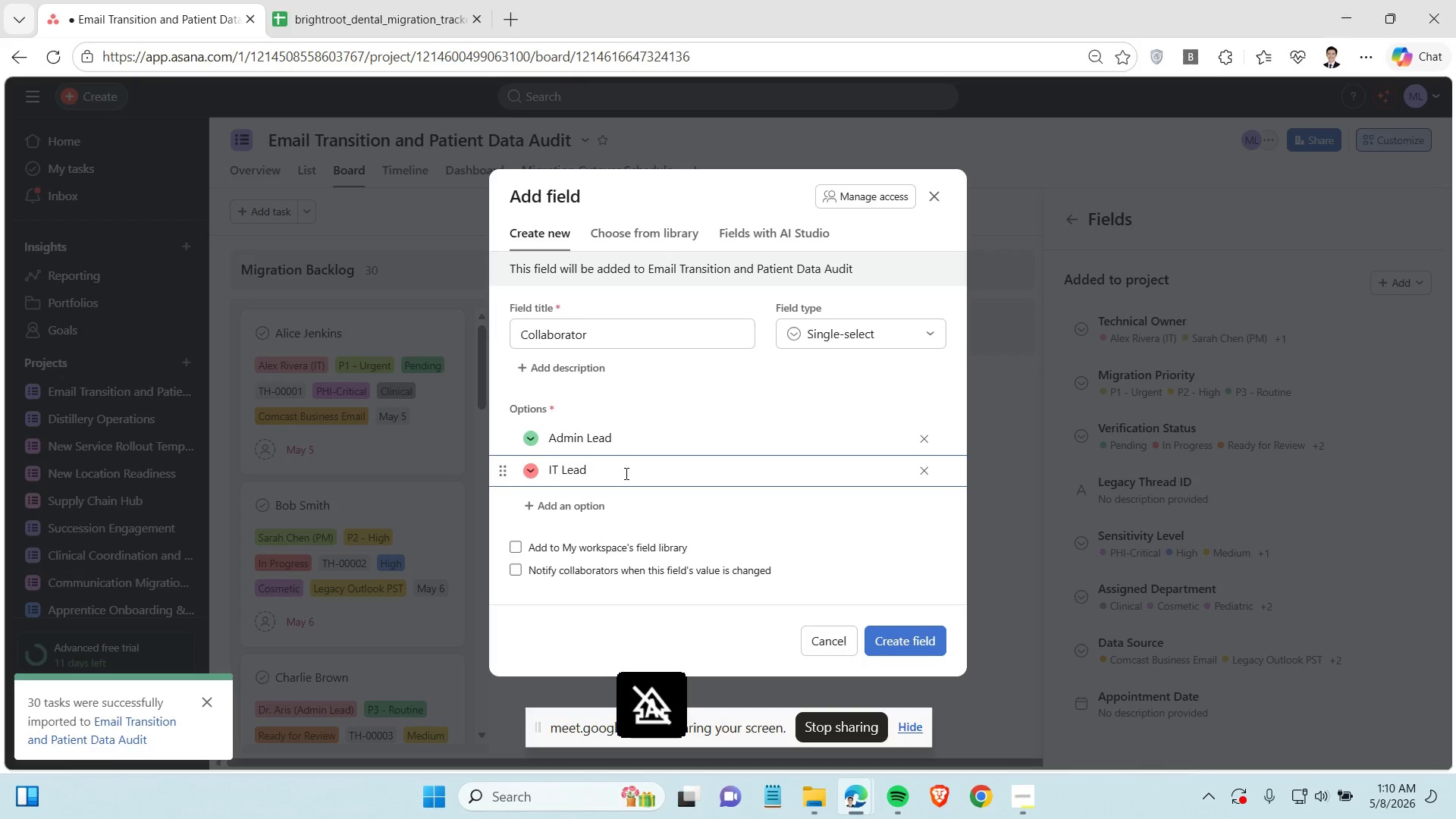 
key(Enter)
 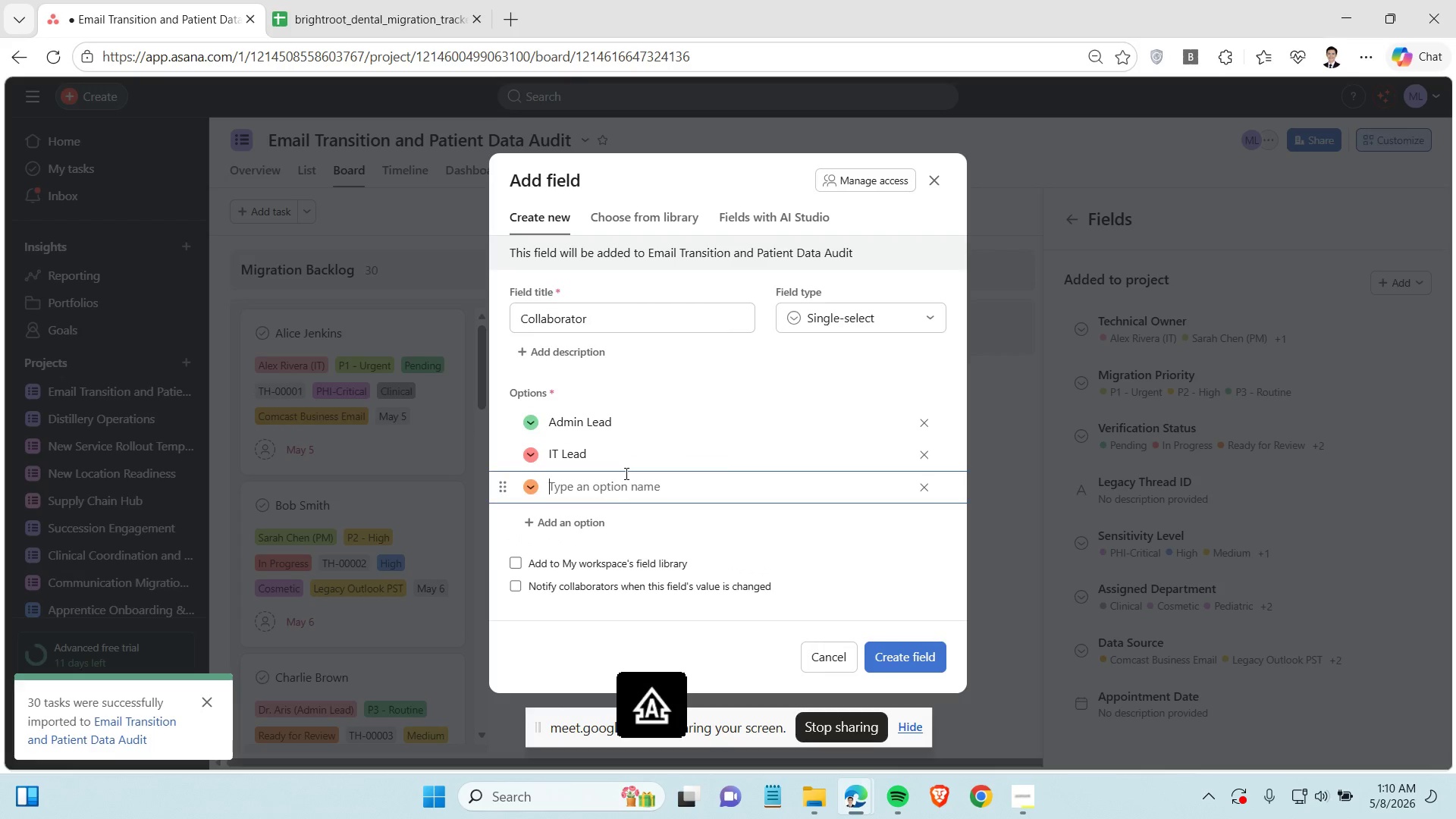 
type(PM Lead)
 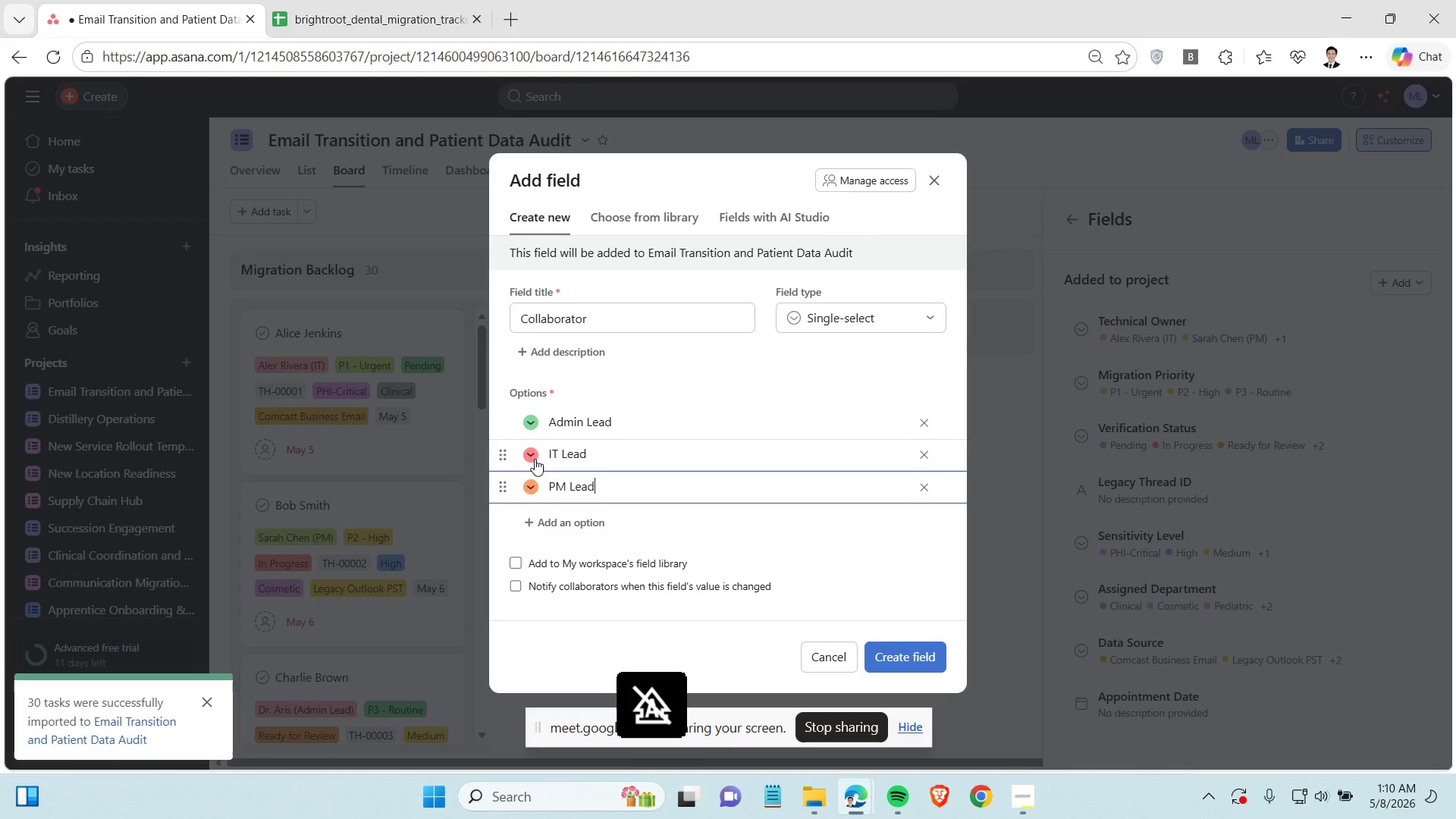 
left_click([532, 460])
 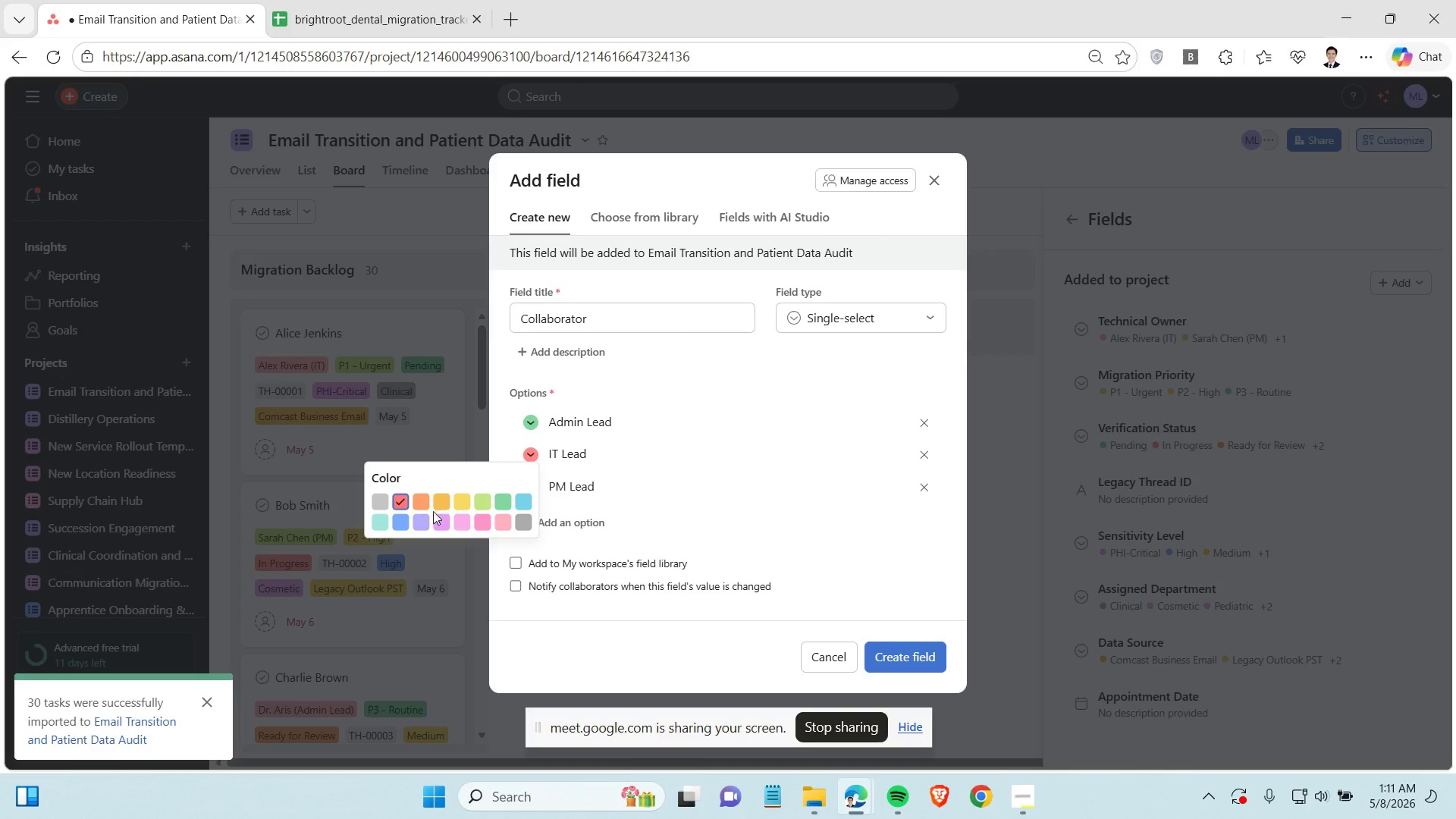 
wait(6.83)
 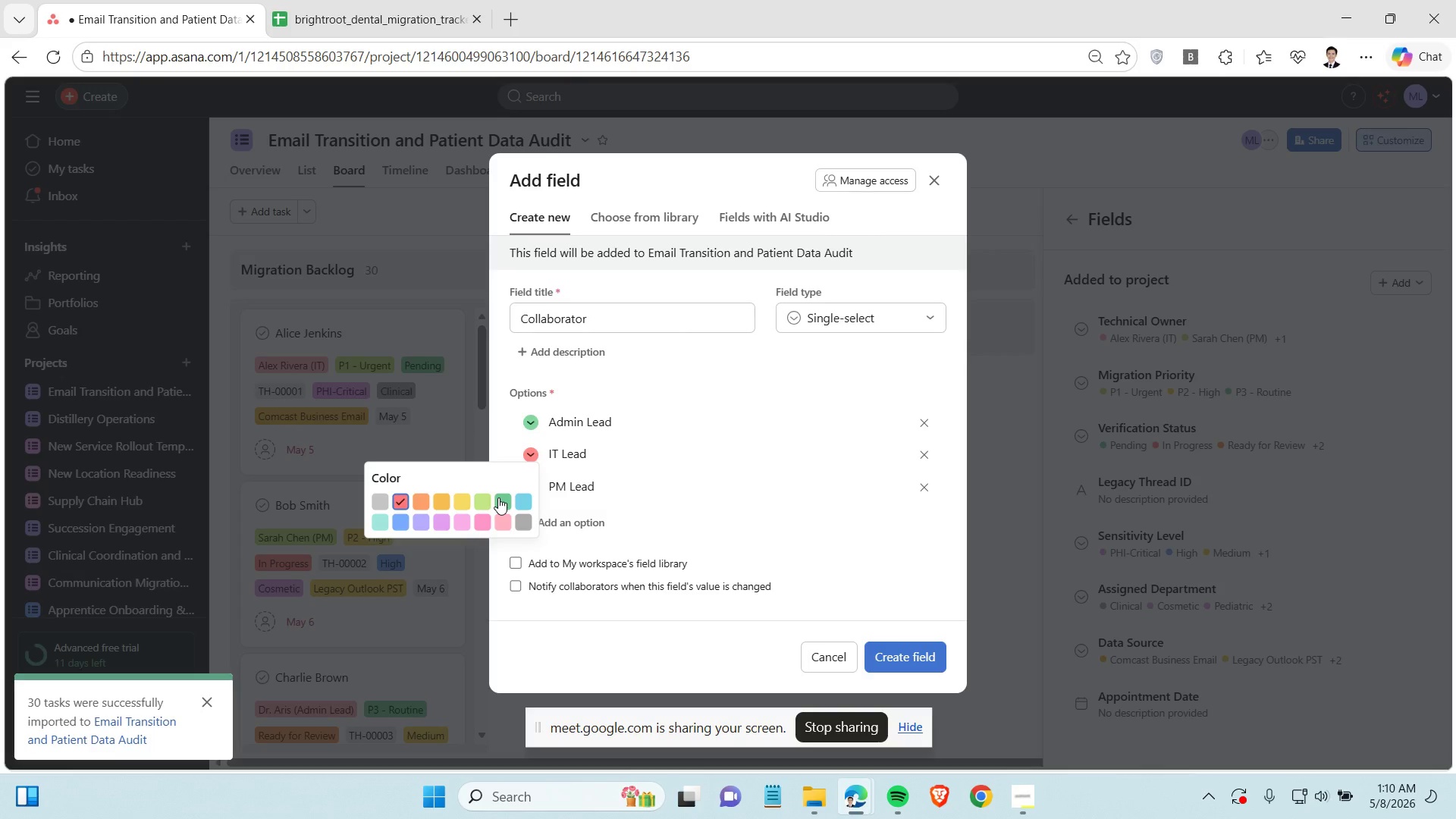 
left_click([497, 497])
 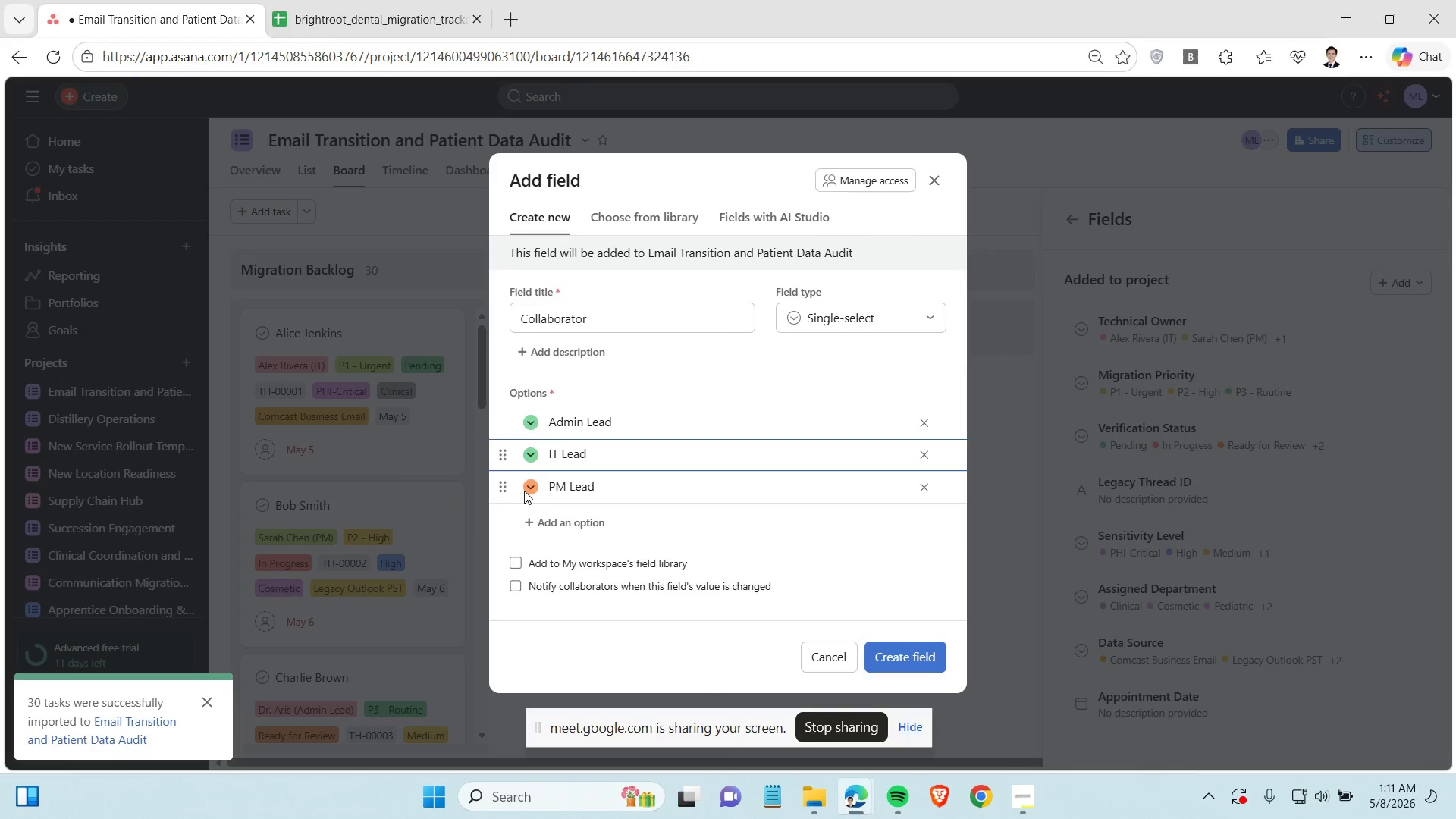 
left_click([529, 488])
 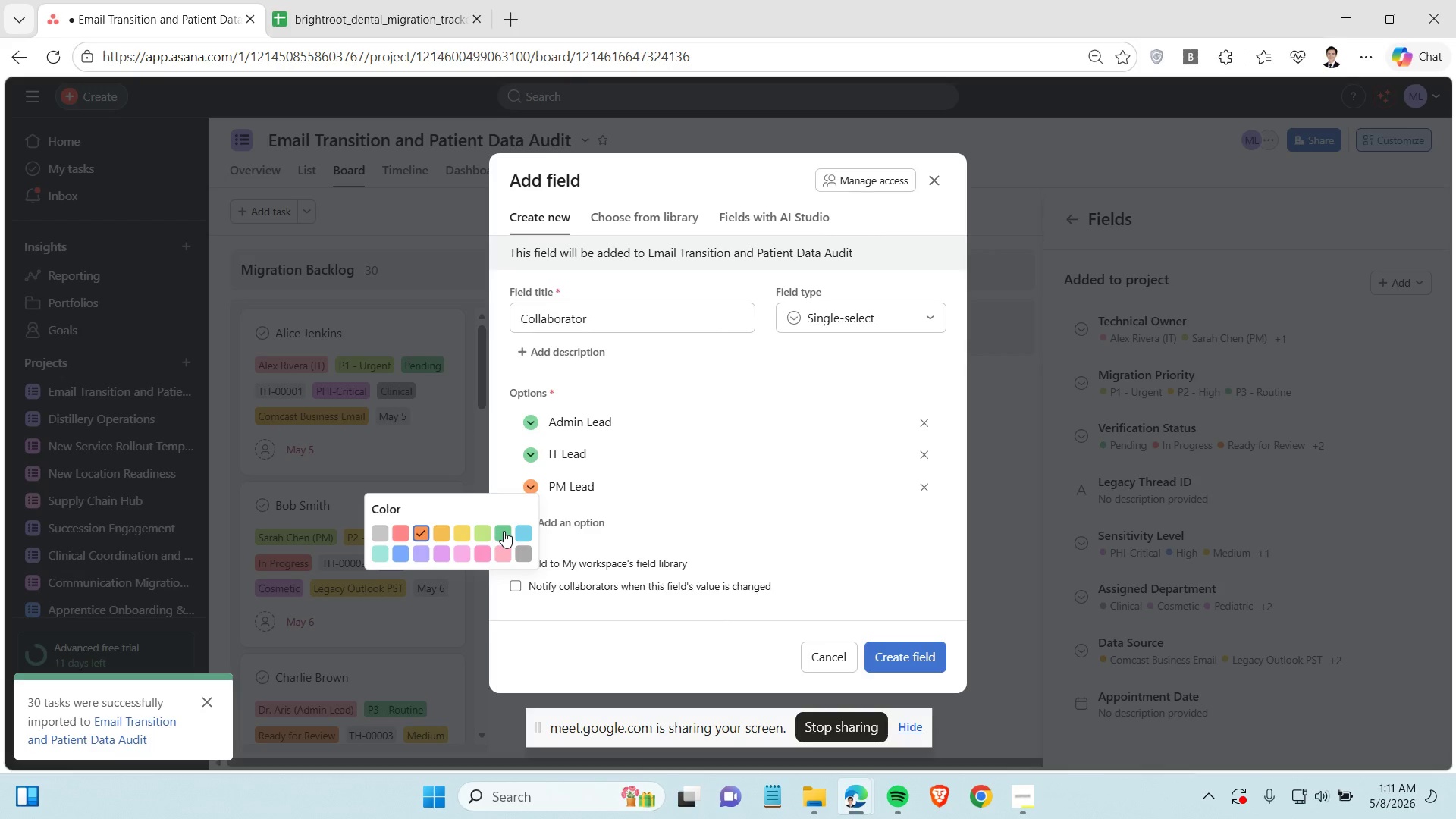 
left_click([504, 531])
 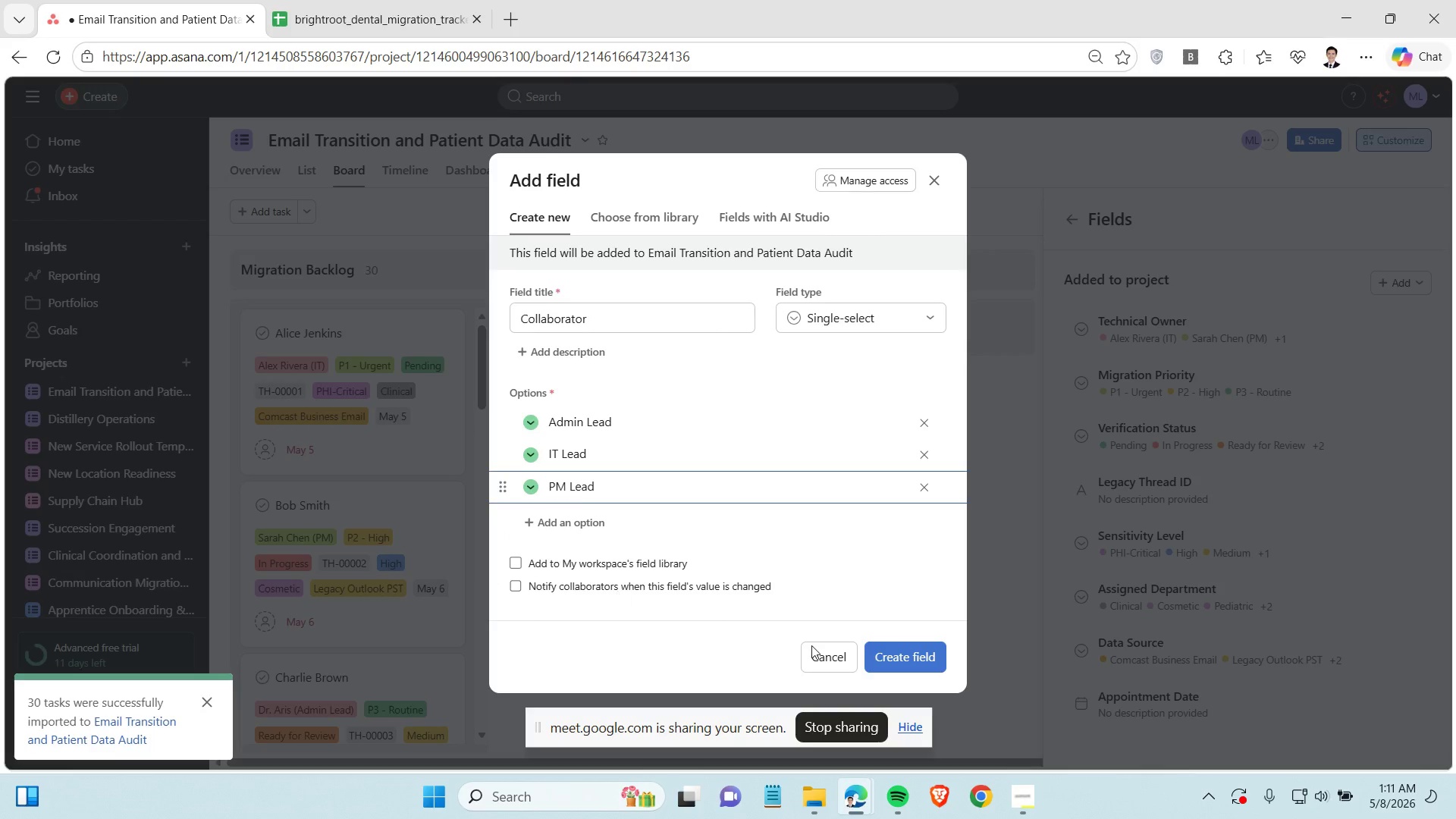 
left_click([913, 650])
 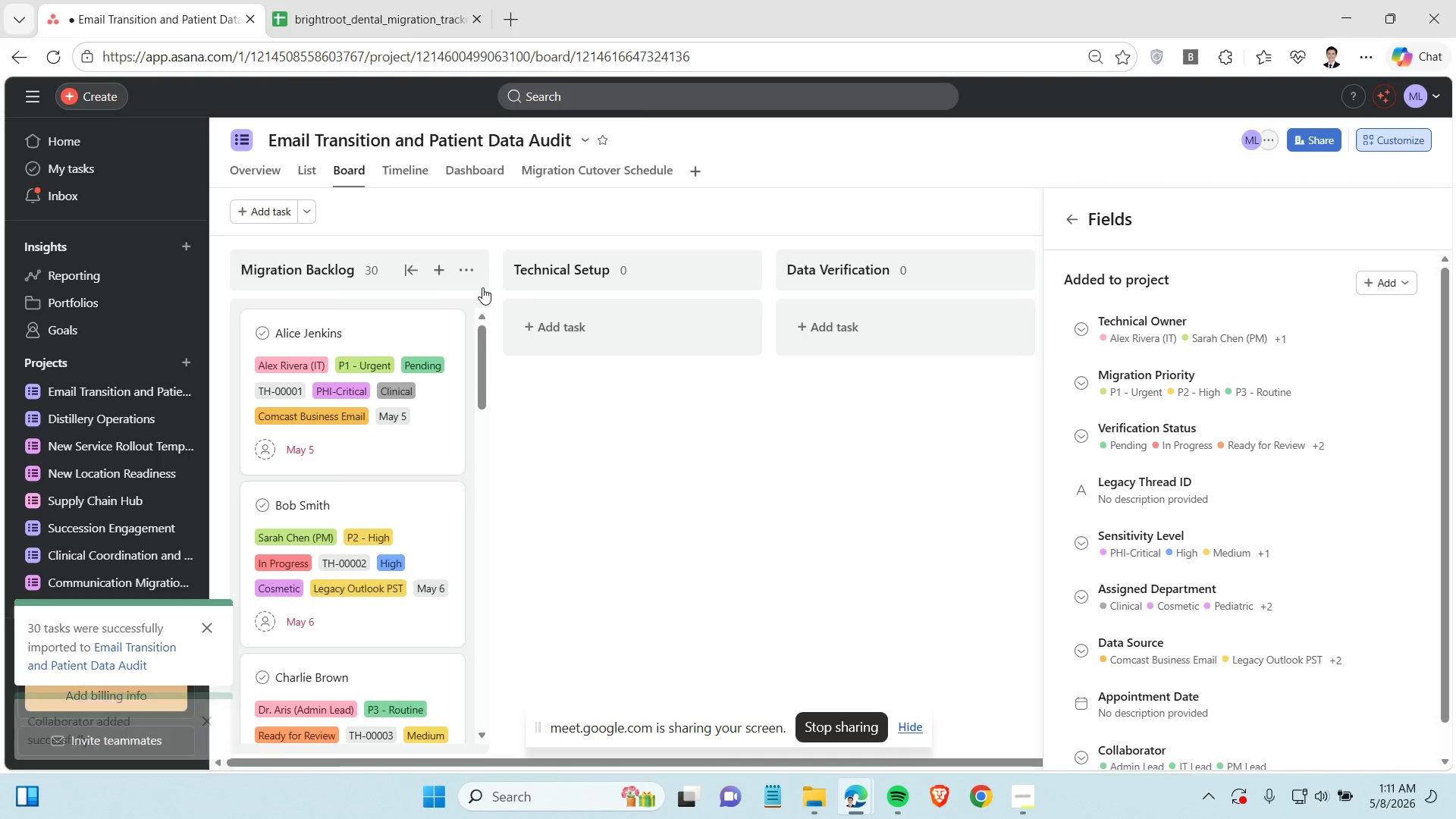 
wait(15.53)
 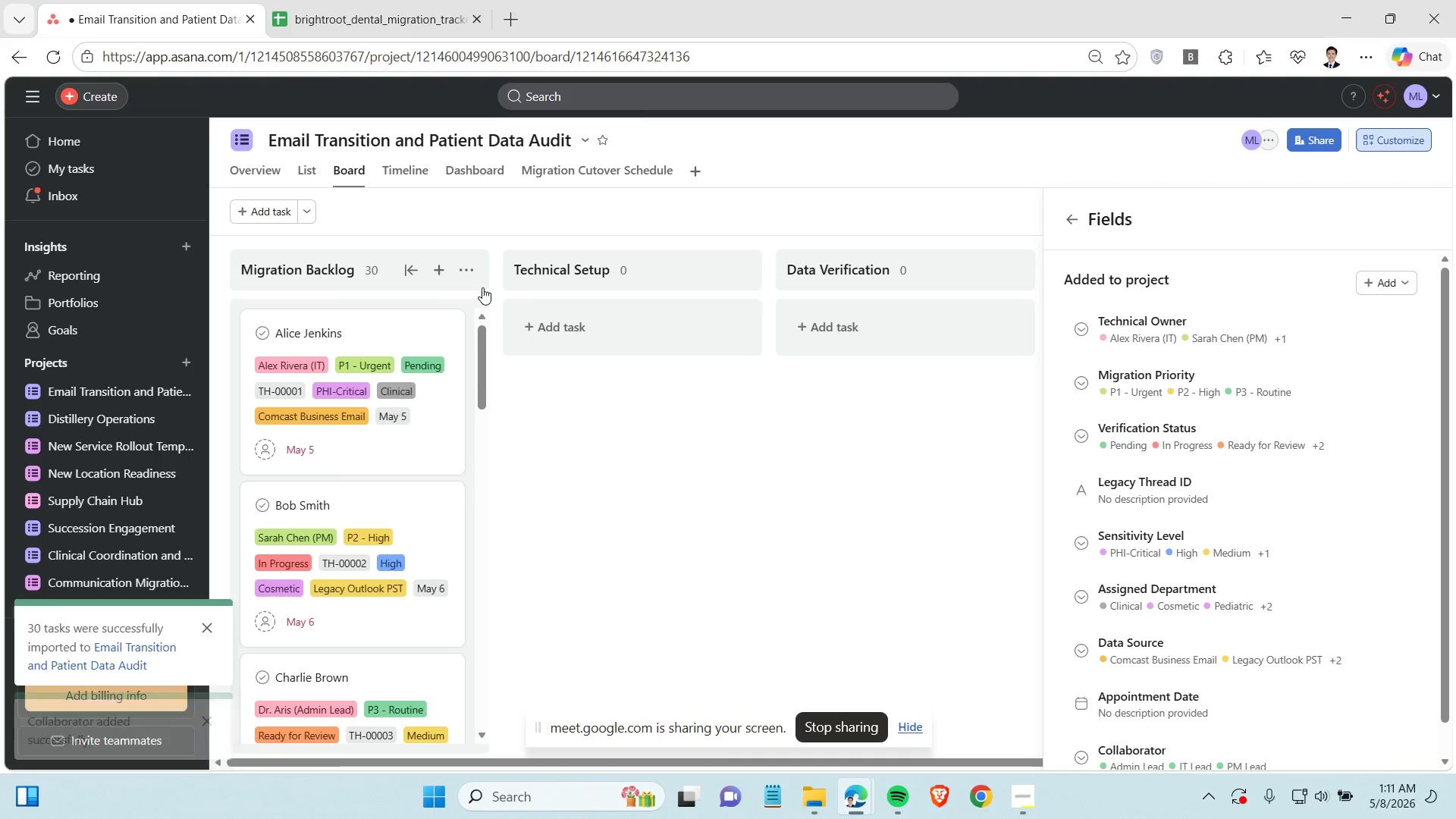 
left_click([1069, 222])
 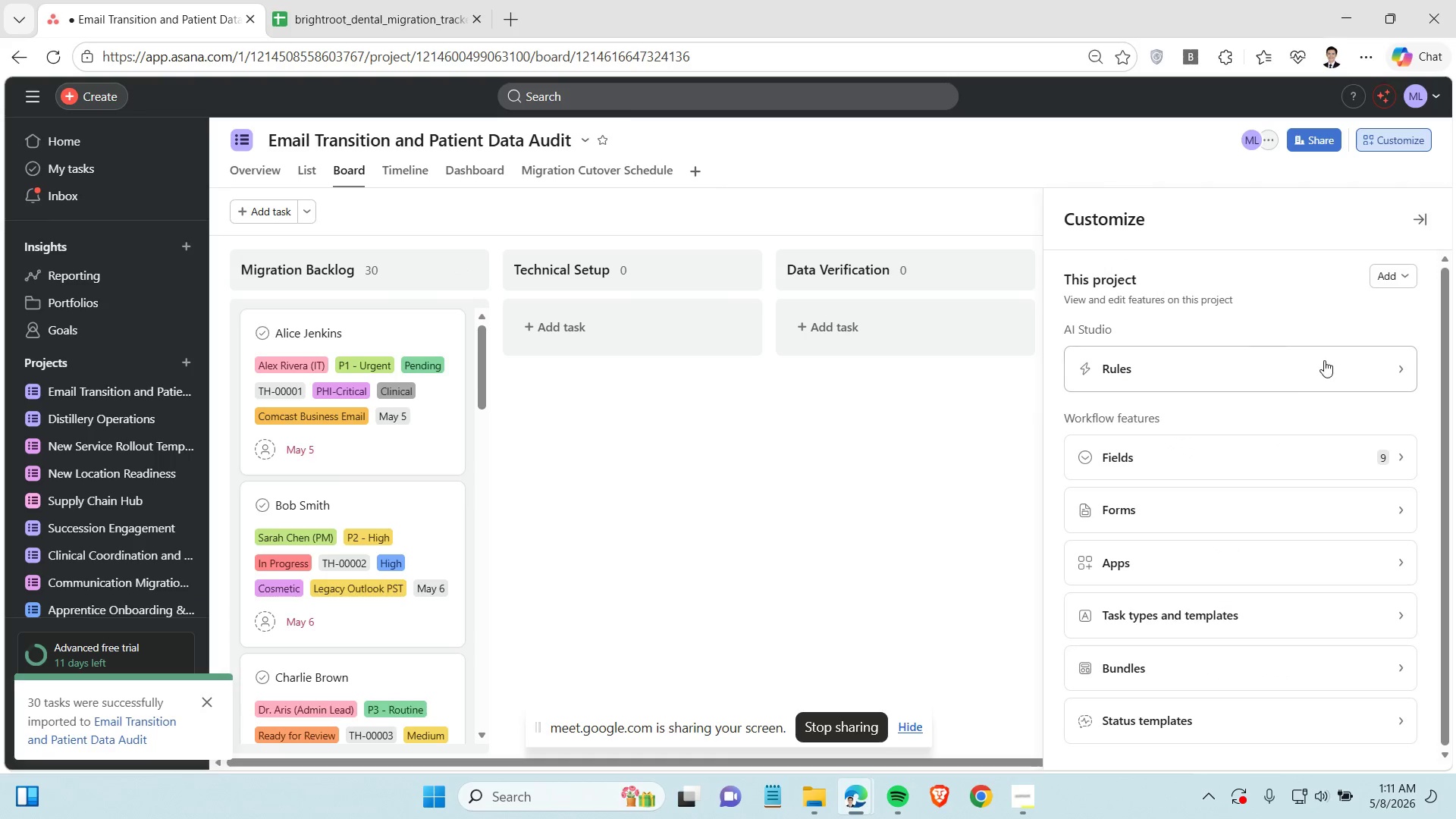 
left_click([1320, 366])
 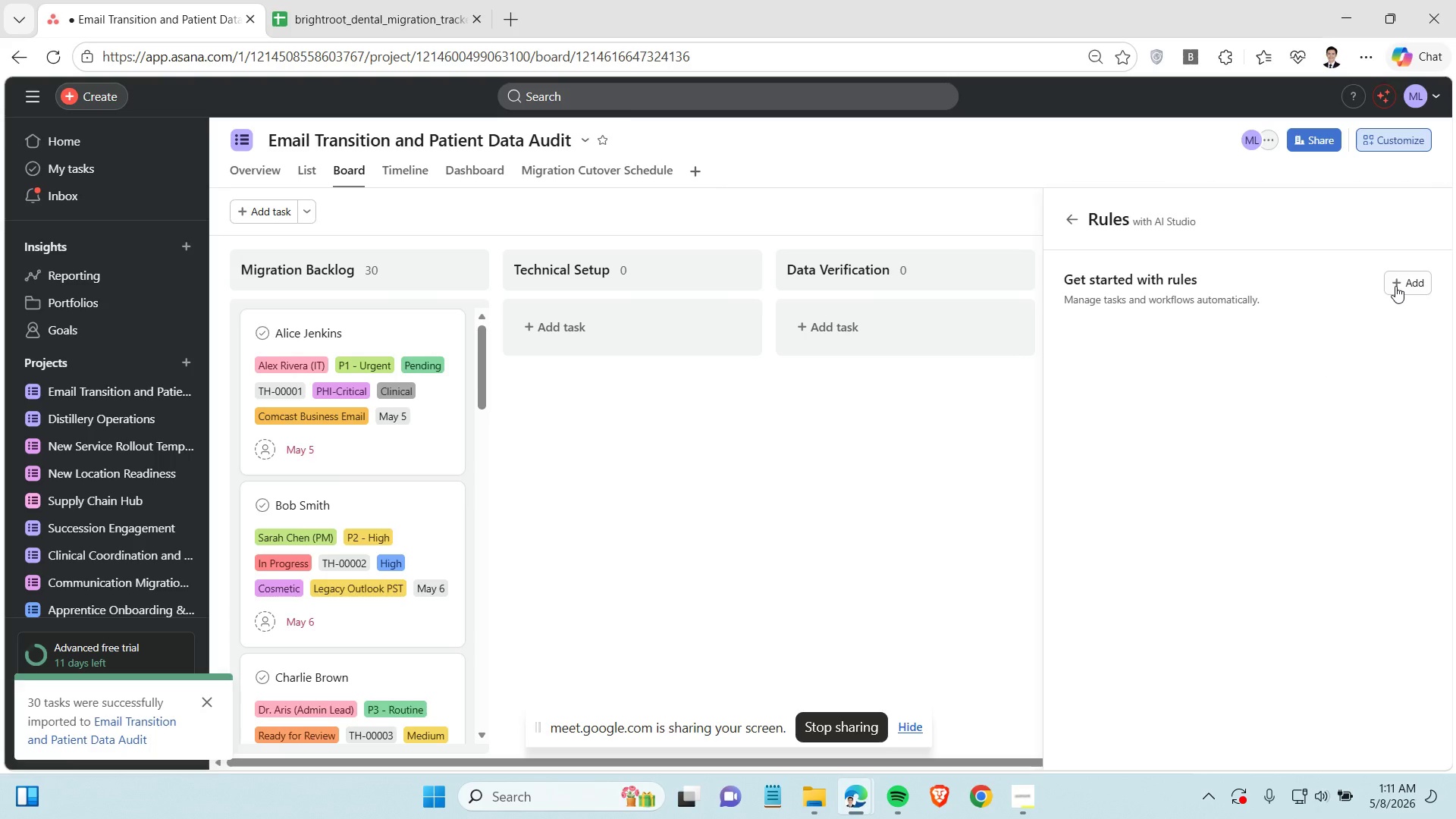 
left_click([1395, 286])
 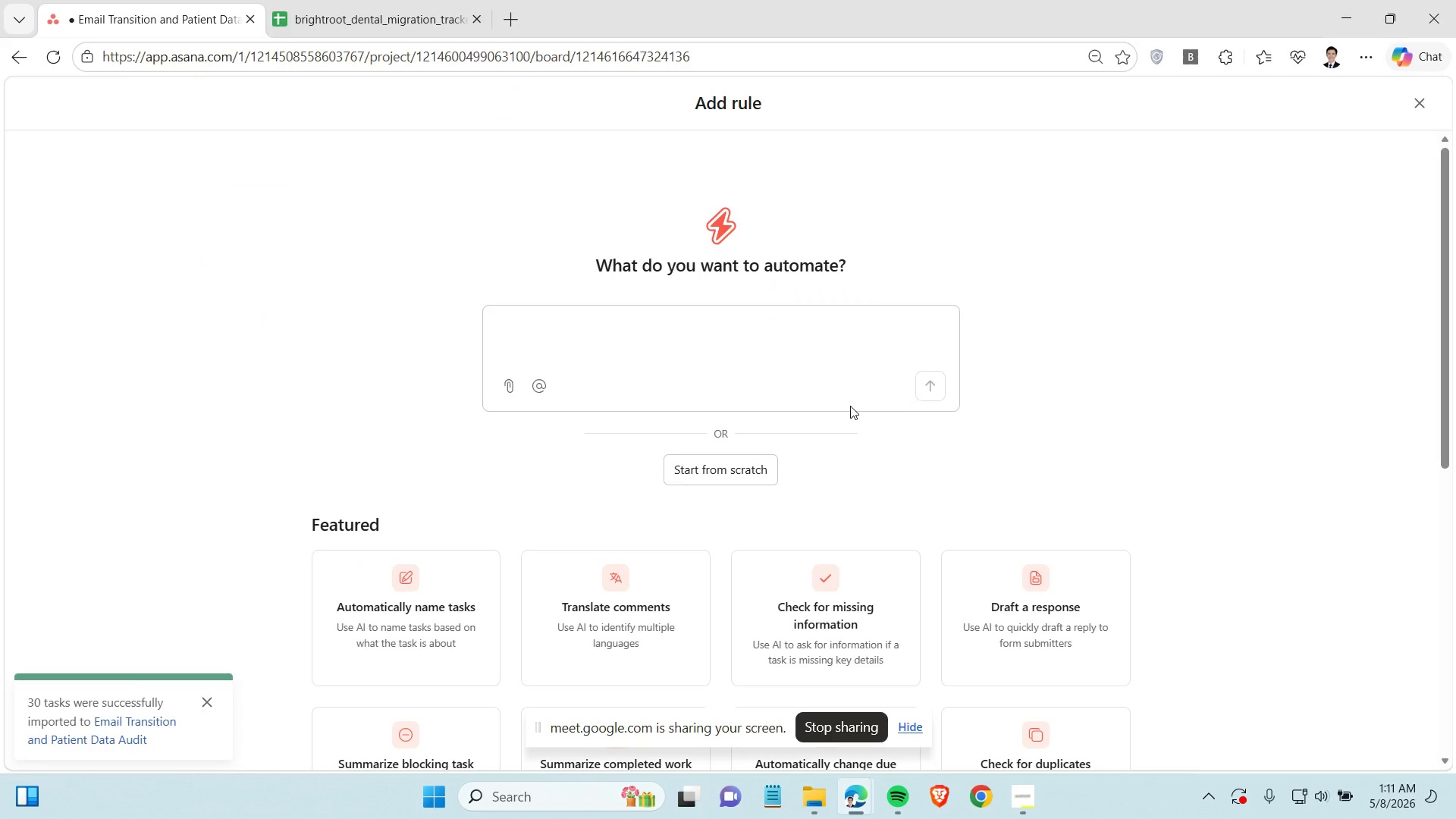 
left_click([742, 468])
 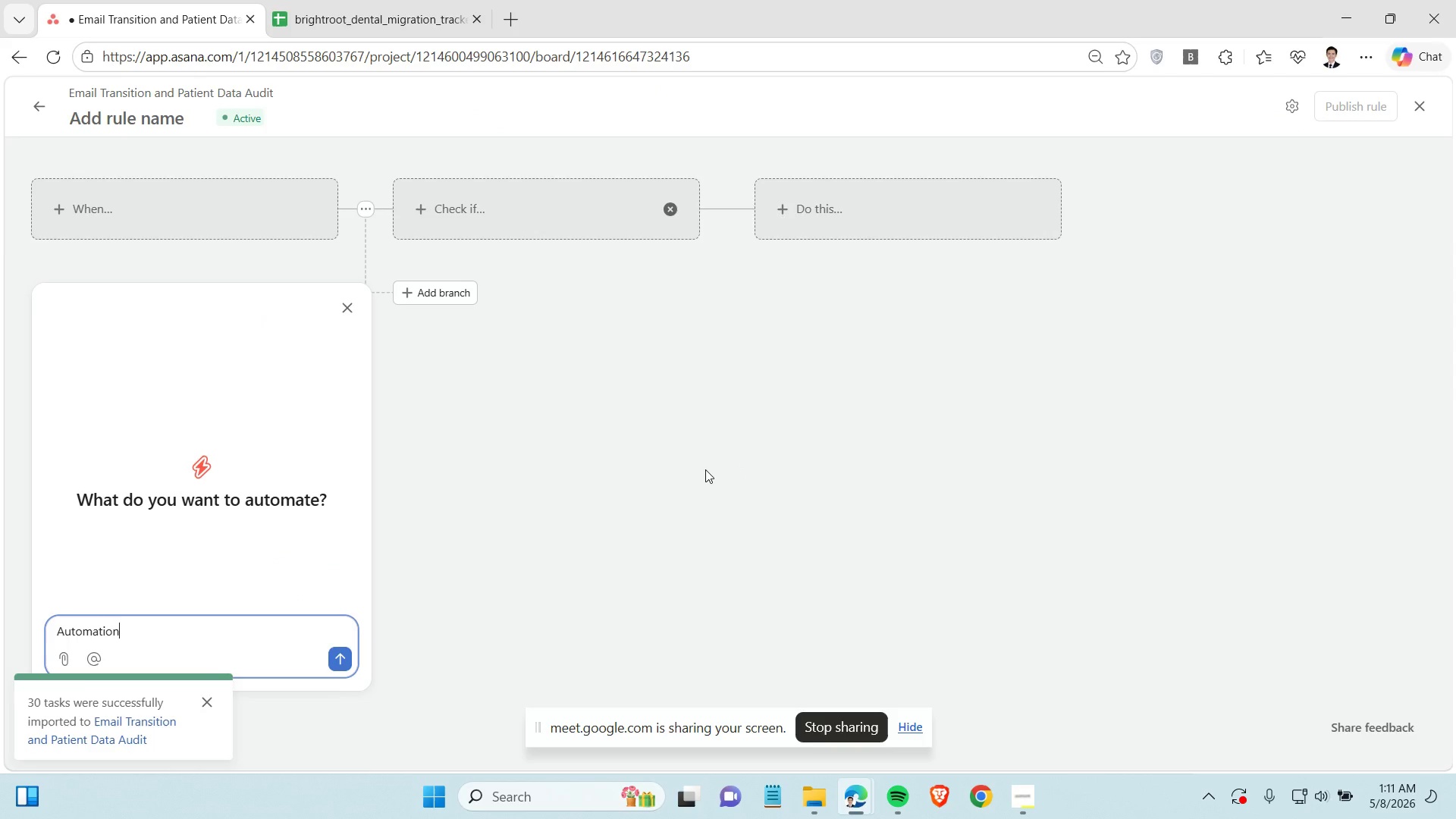 
left_click([351, 312])
 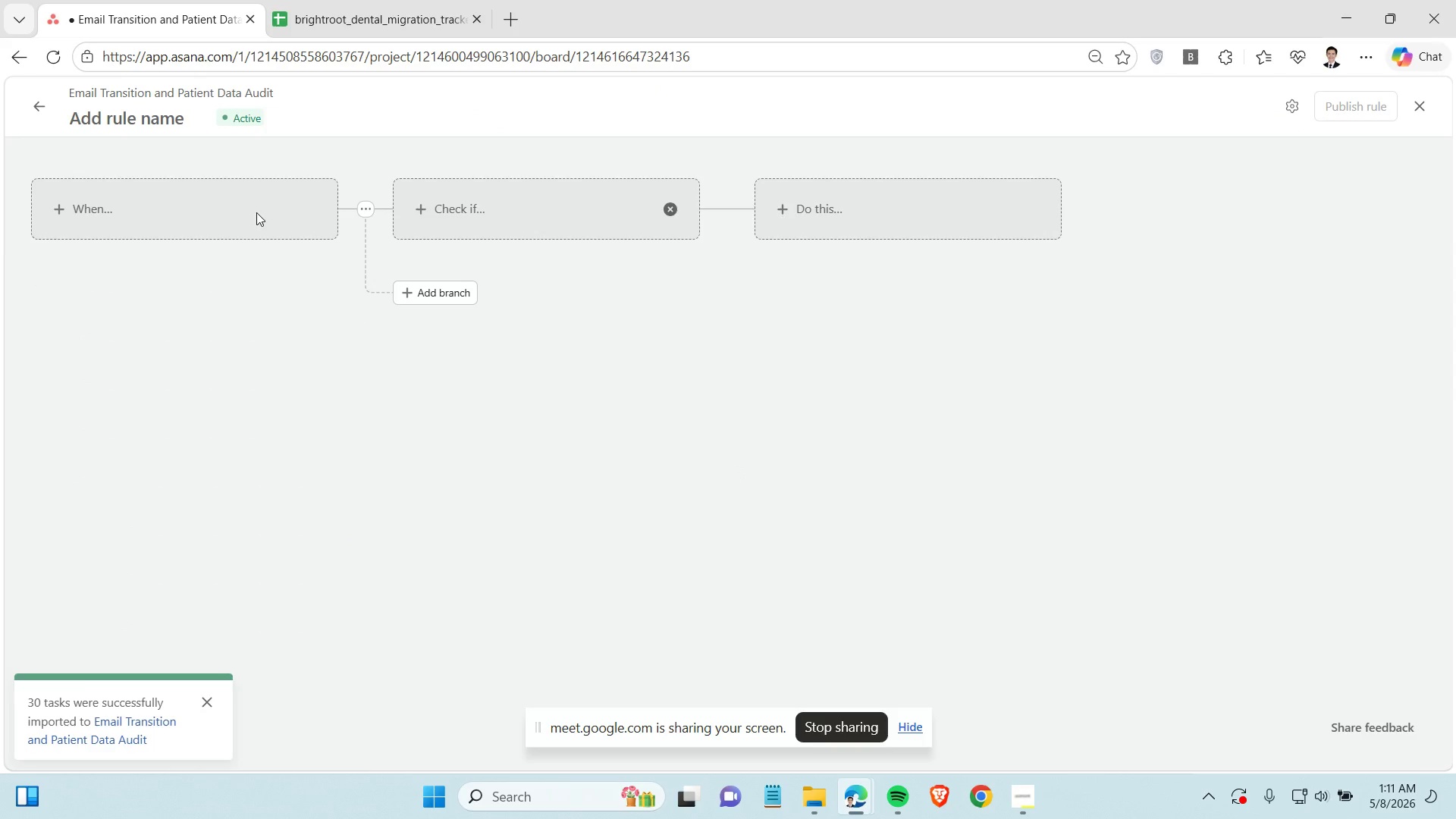 
left_click([246, 198])
 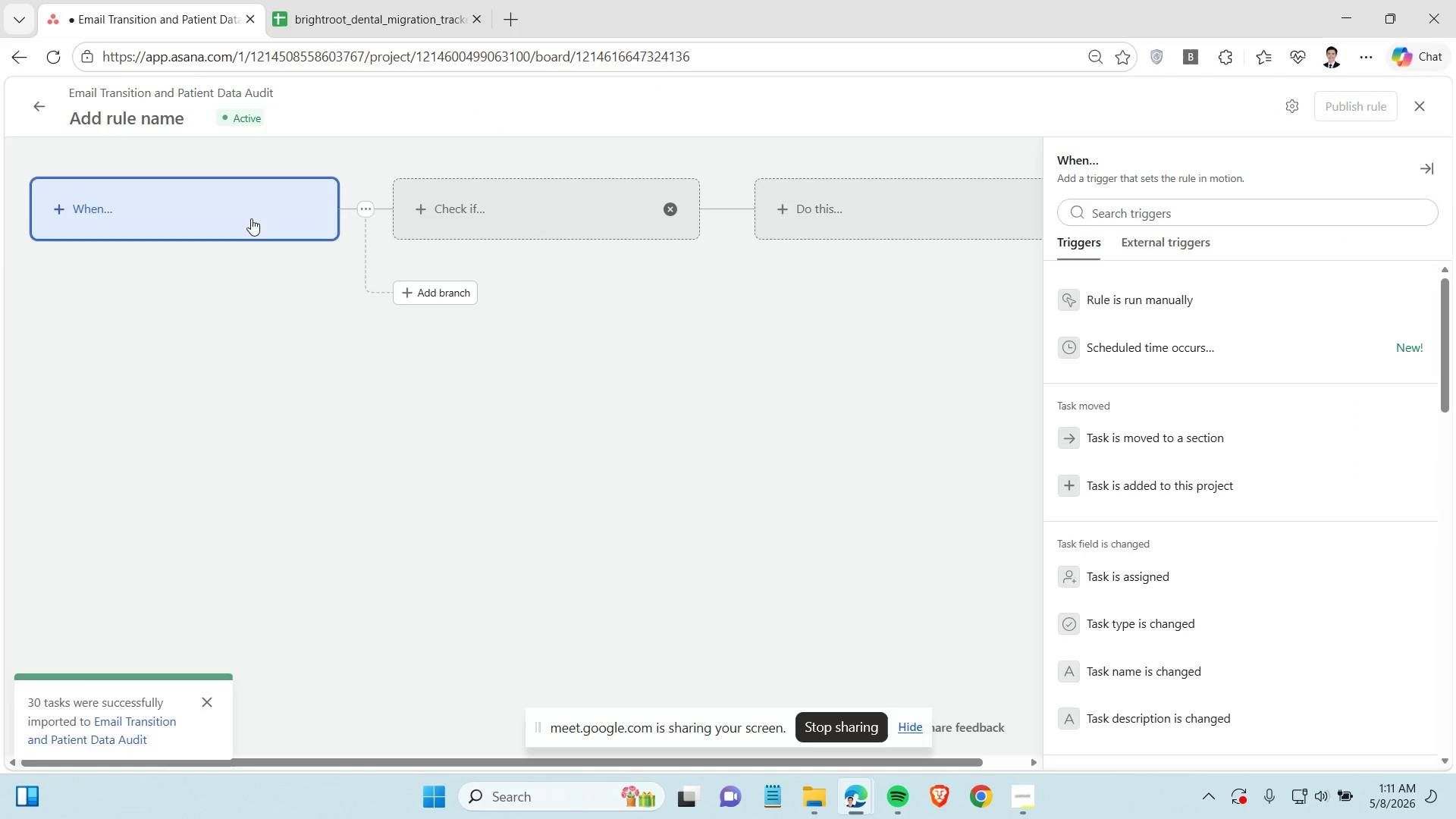 
scroll: coordinate [1167, 670], scroll_direction: down, amount: 12.0
 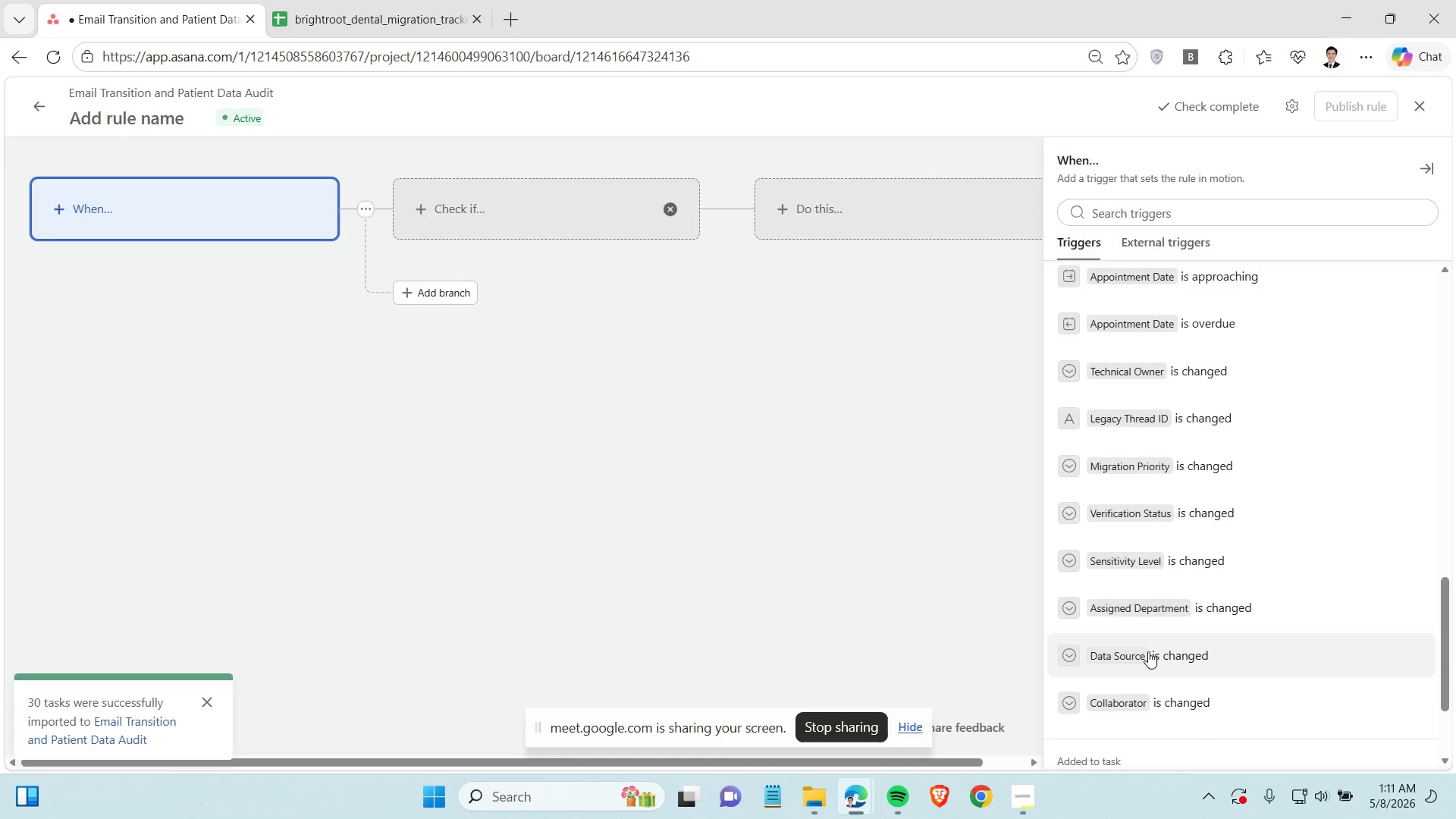 
wait(5.22)
 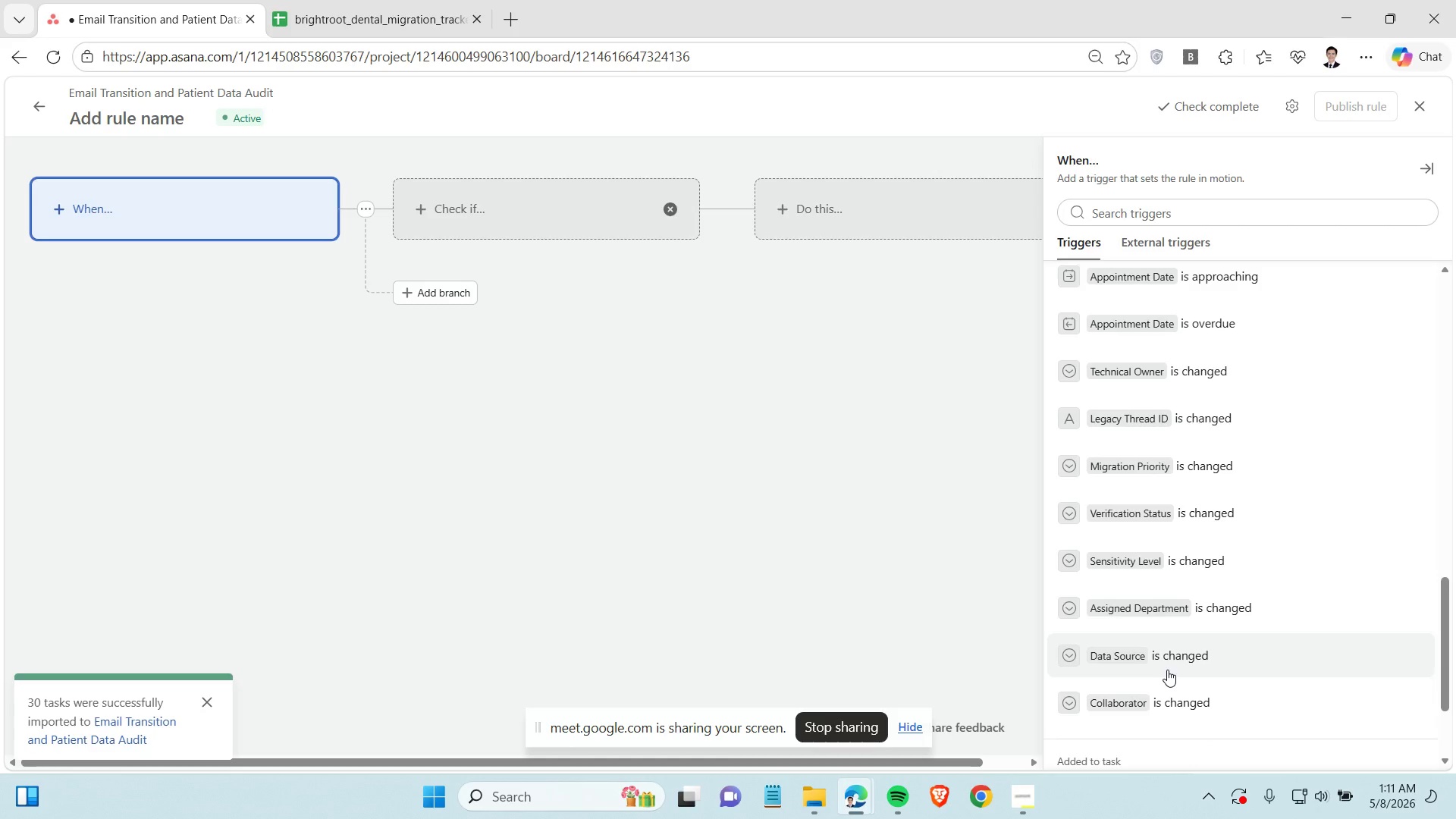 
left_click([1144, 511])
 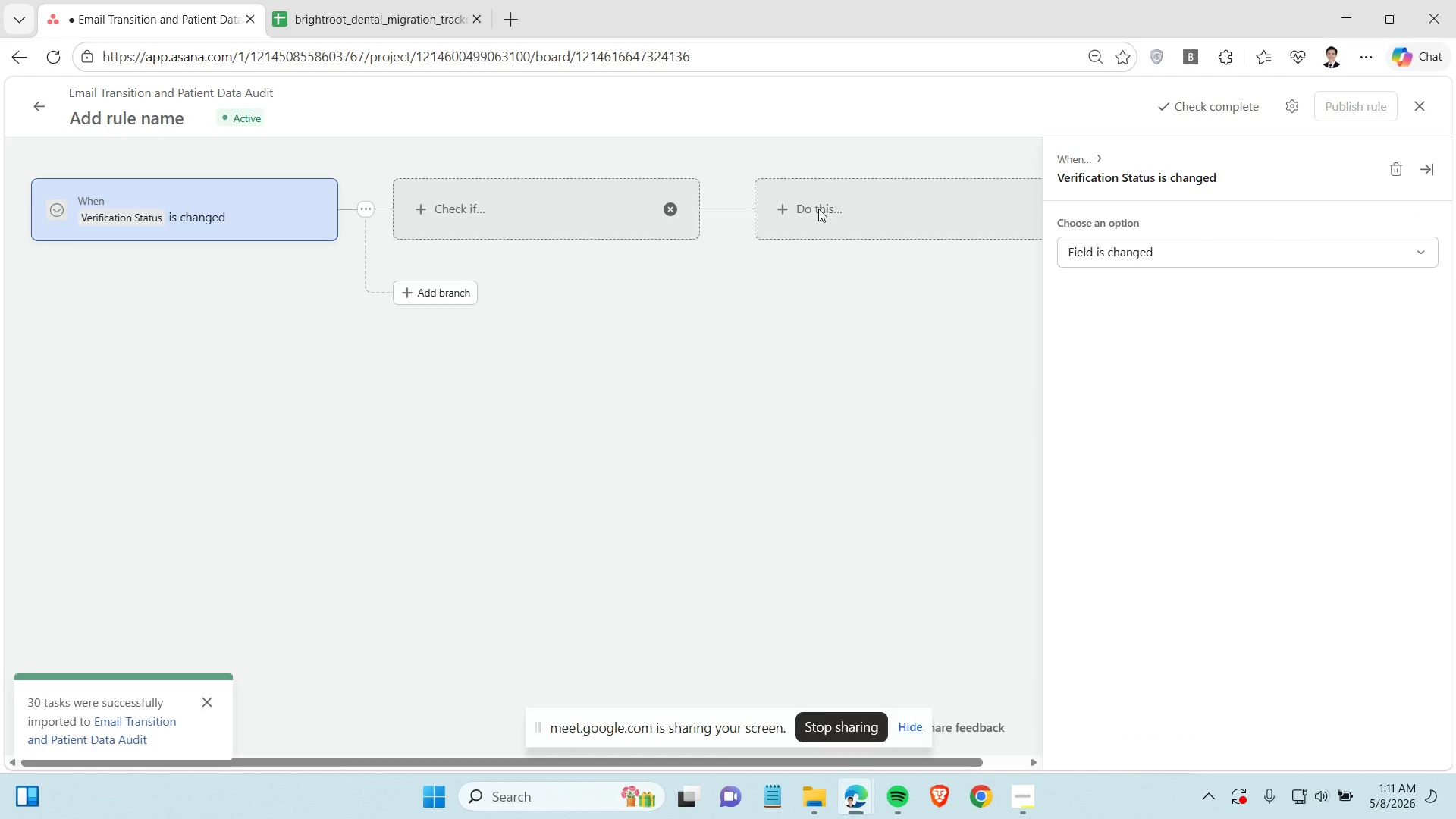 
left_click([1128, 249])
 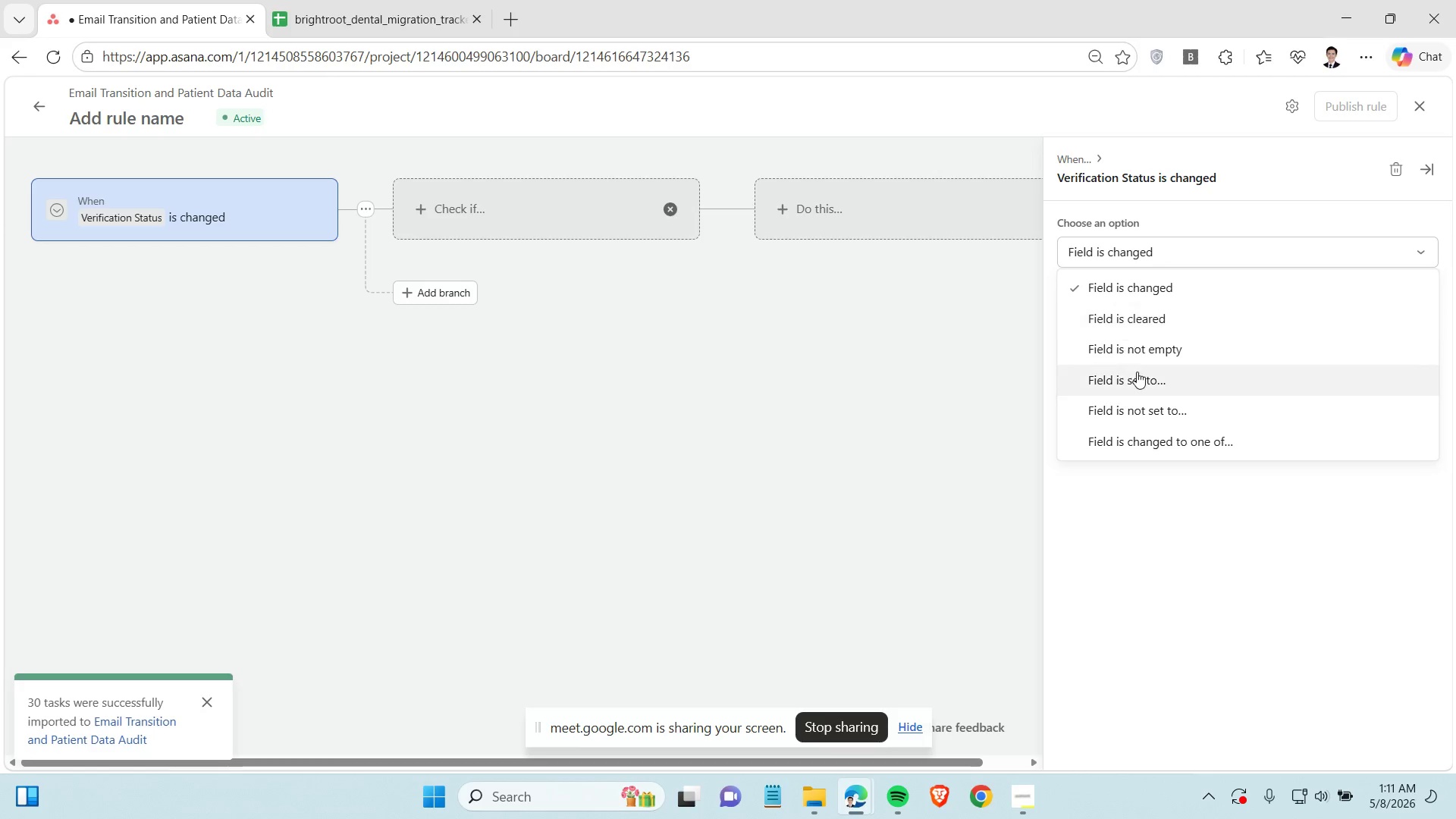 
left_click([1137, 372])
 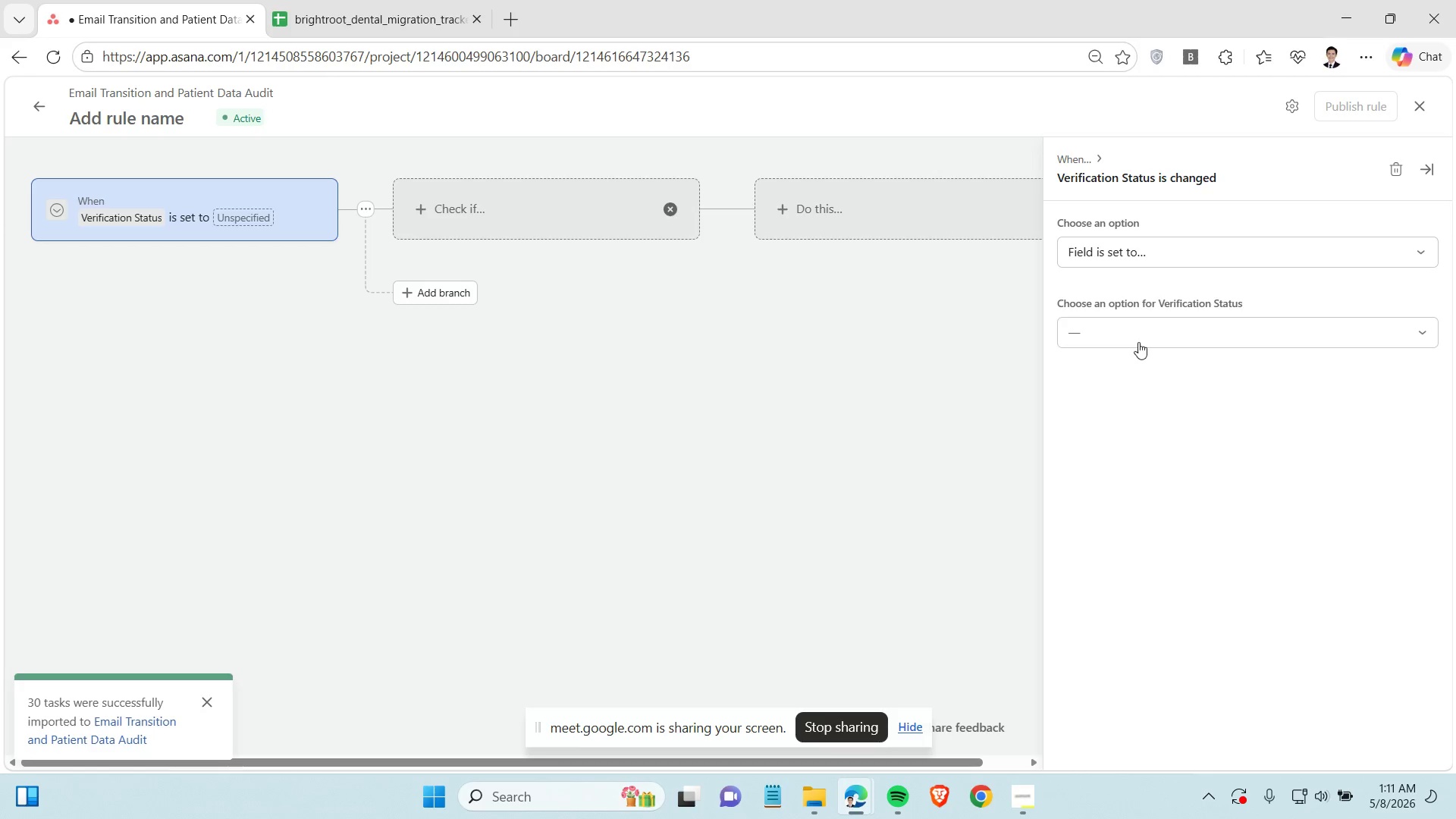 
left_click([1138, 333])
 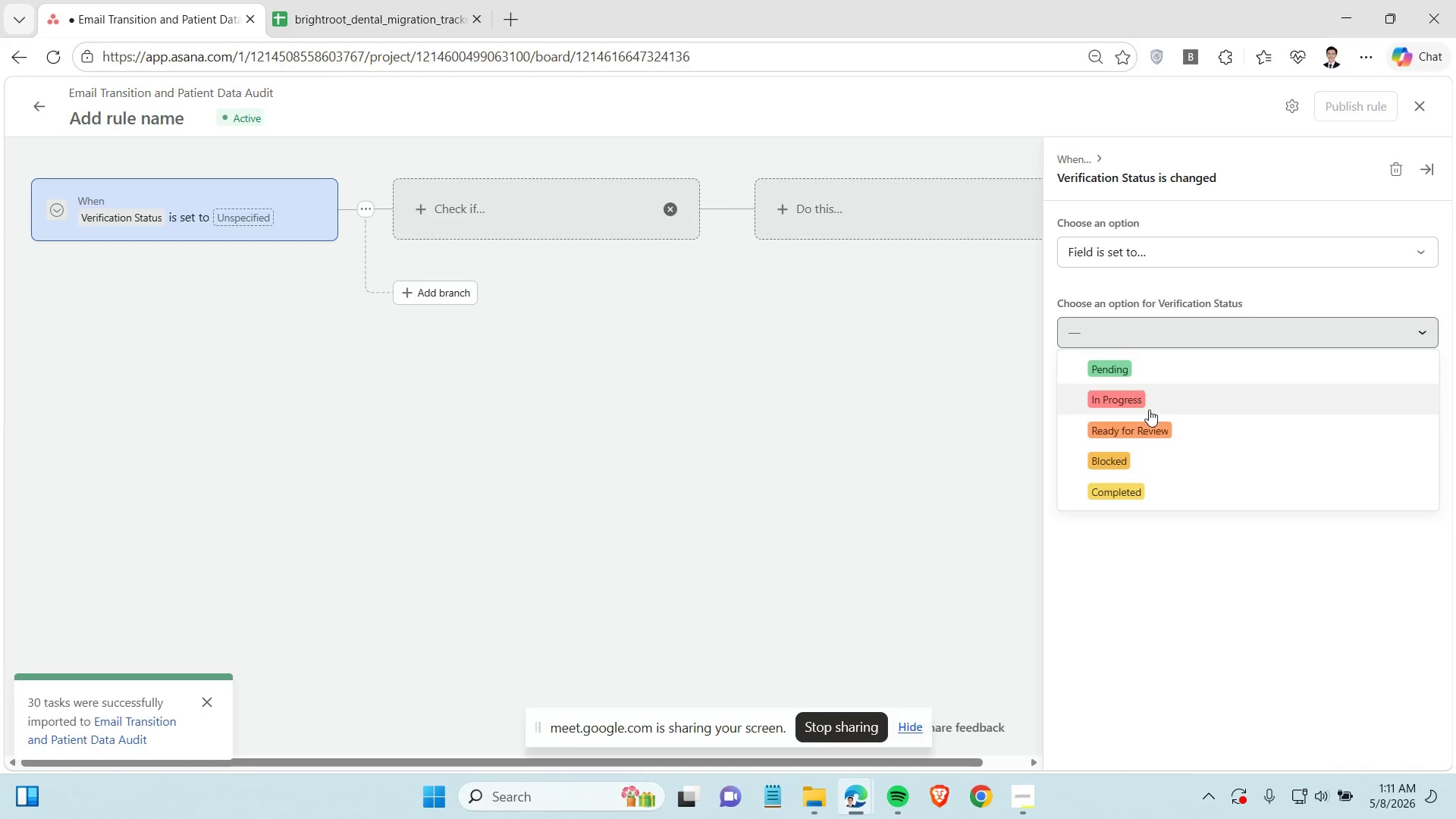 
left_click([1160, 428])
 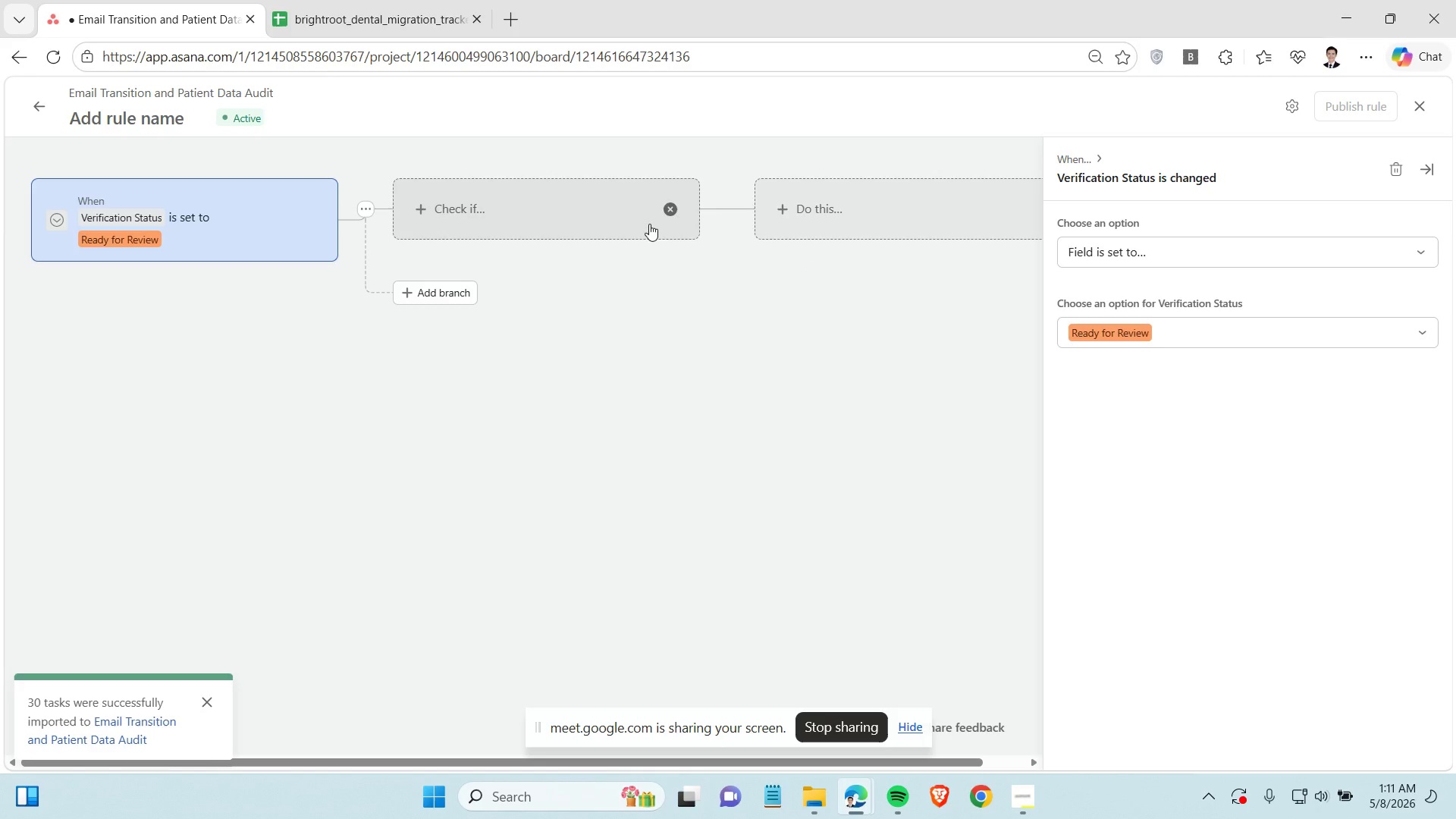 
left_click([673, 205])
 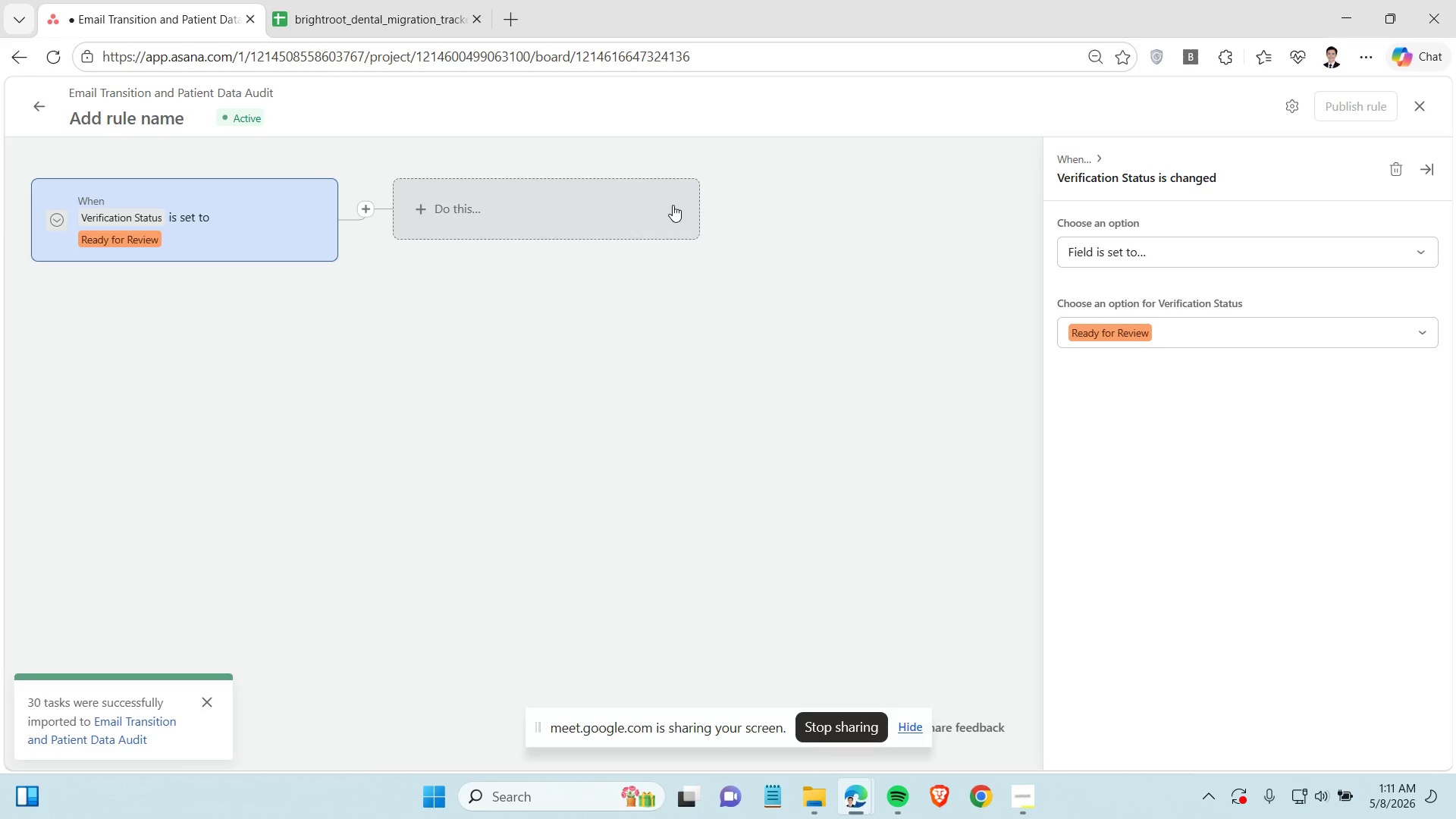 
left_click([524, 228])
 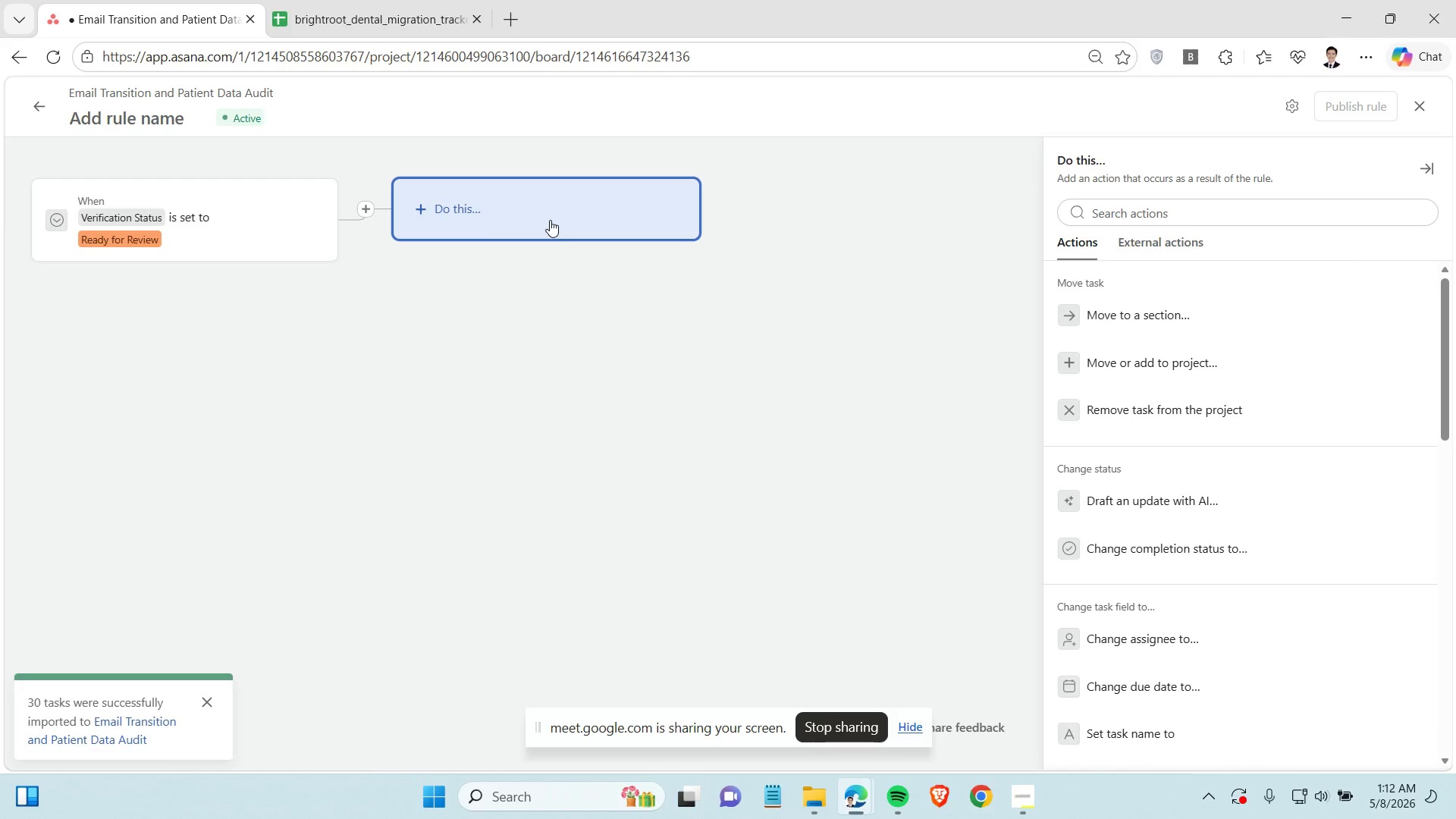 
wait(9.28)
 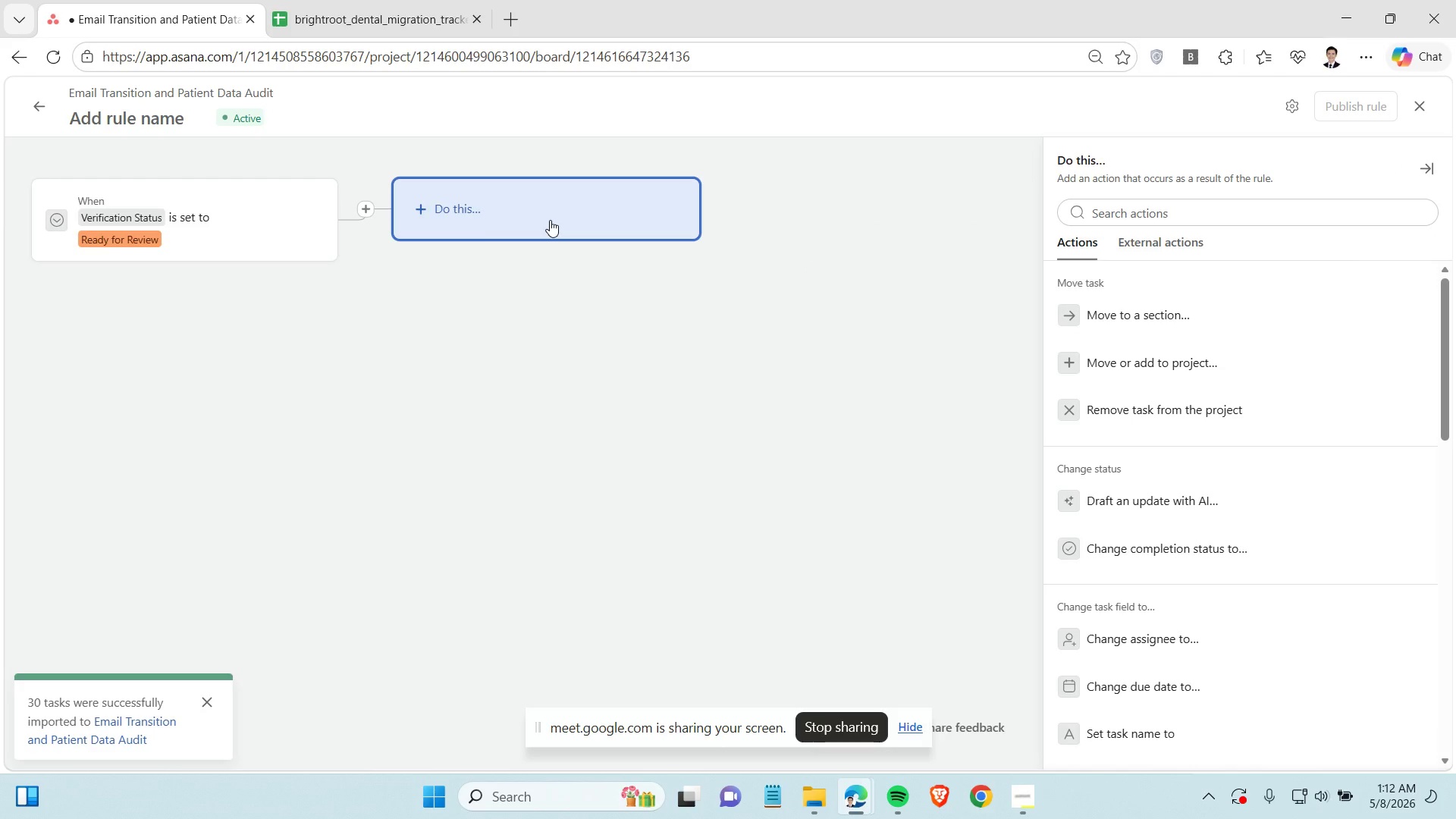 
left_click([1019, 799])